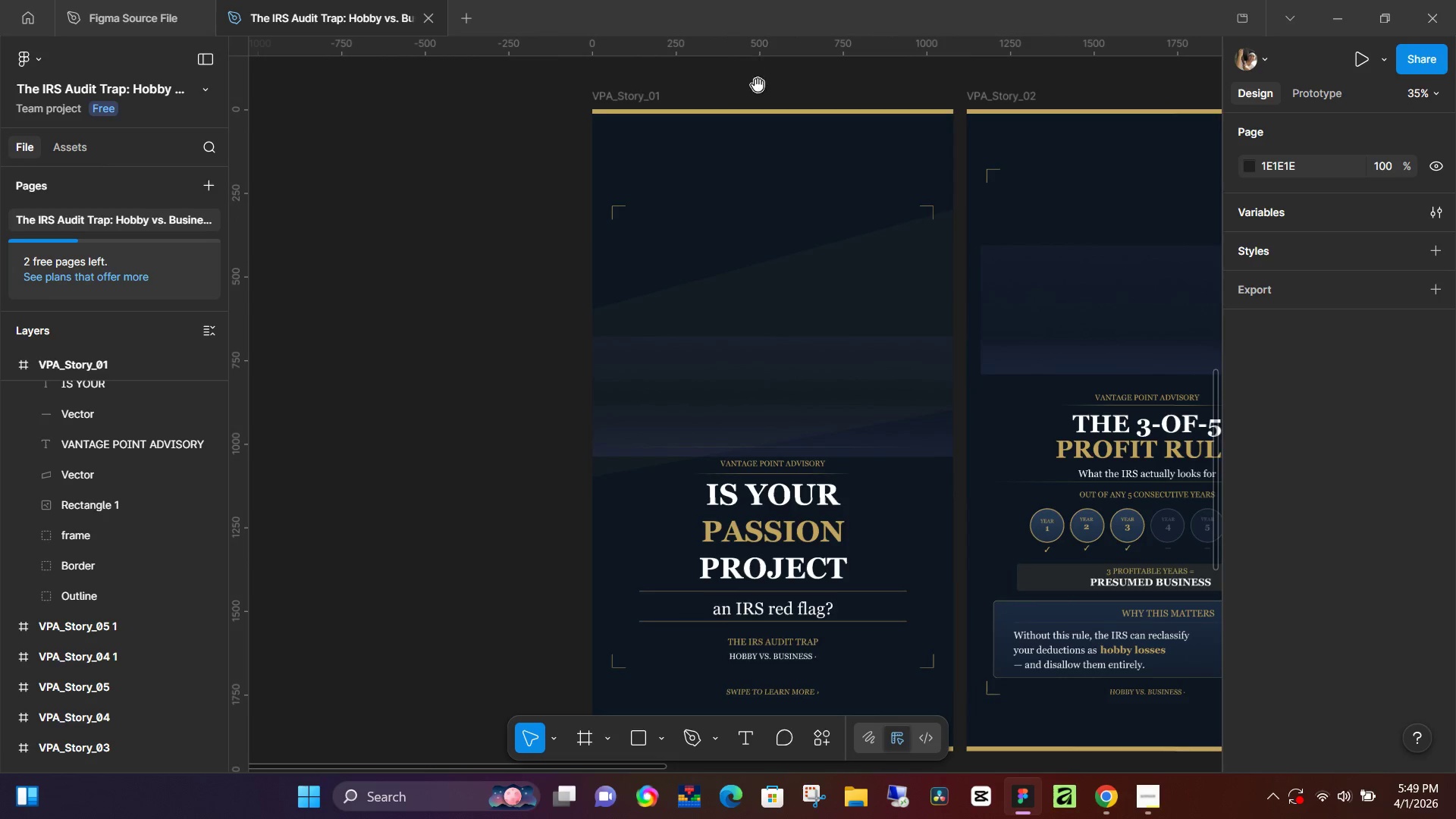 
left_click_drag(start_coordinate=[361, 550], to_coordinate=[789, 85])
 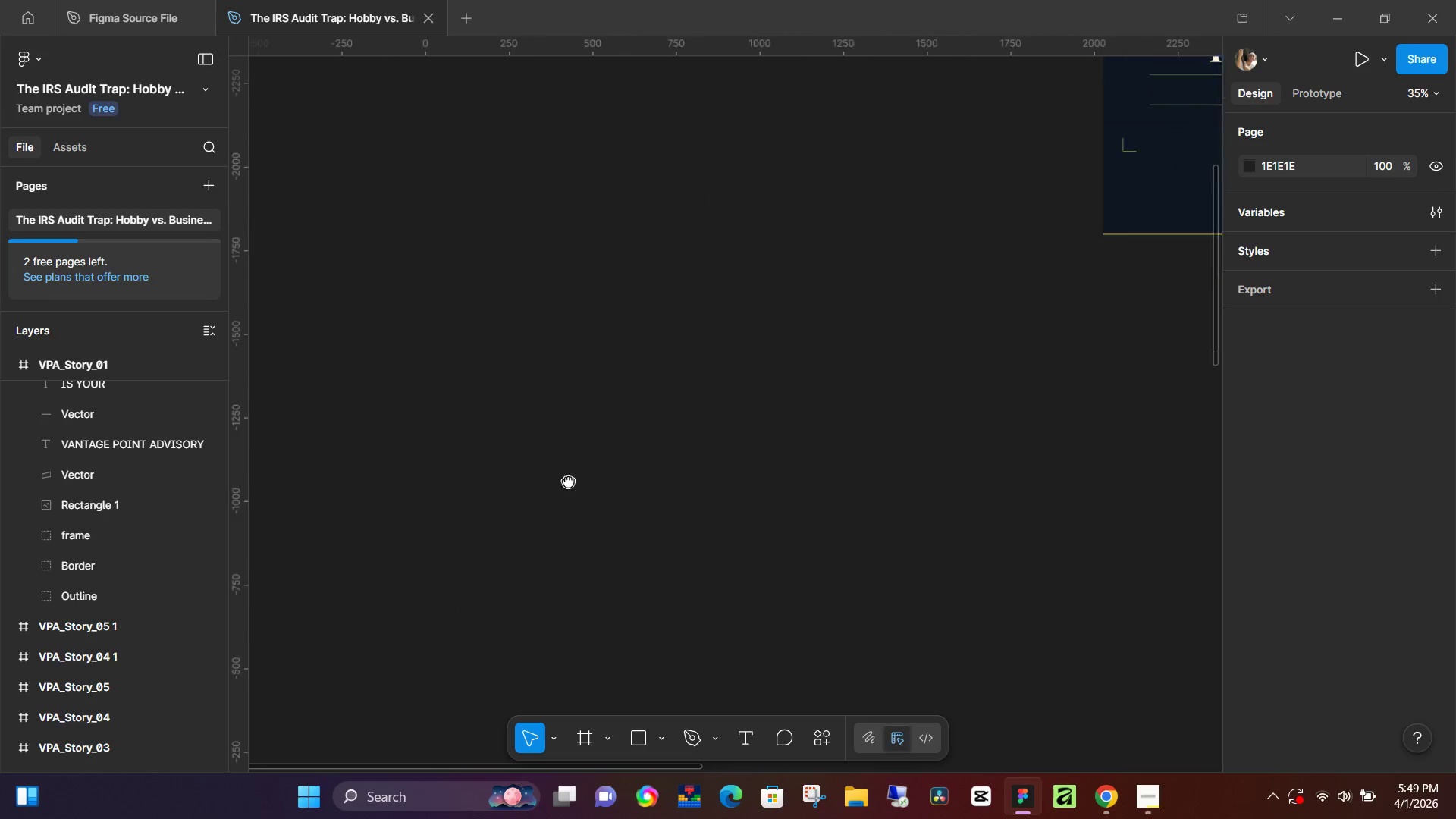 
left_click_drag(start_coordinate=[459, 600], to_coordinate=[725, 183])
 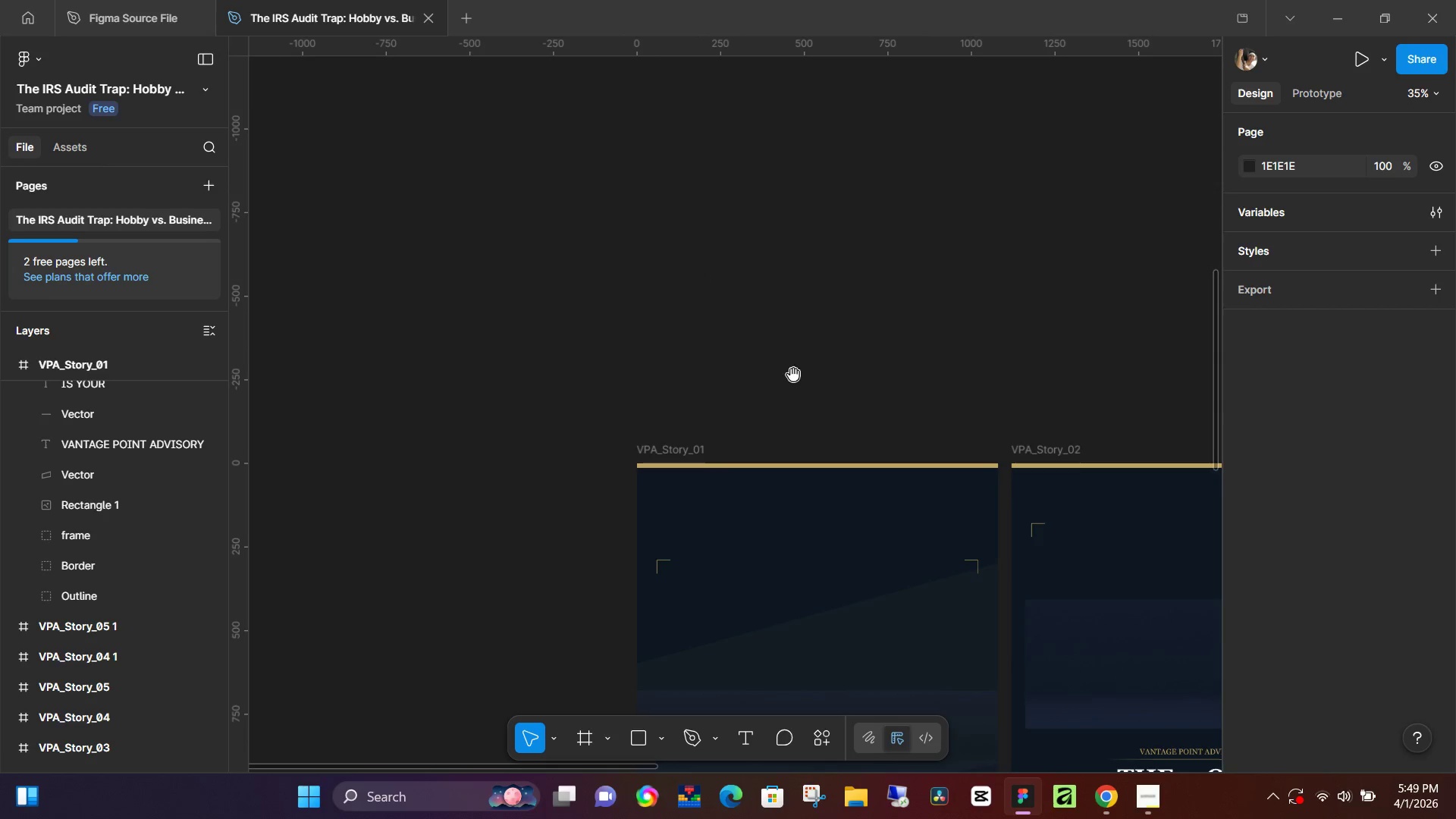 
left_click_drag(start_coordinate=[793, 375], to_coordinate=[748, 20])
 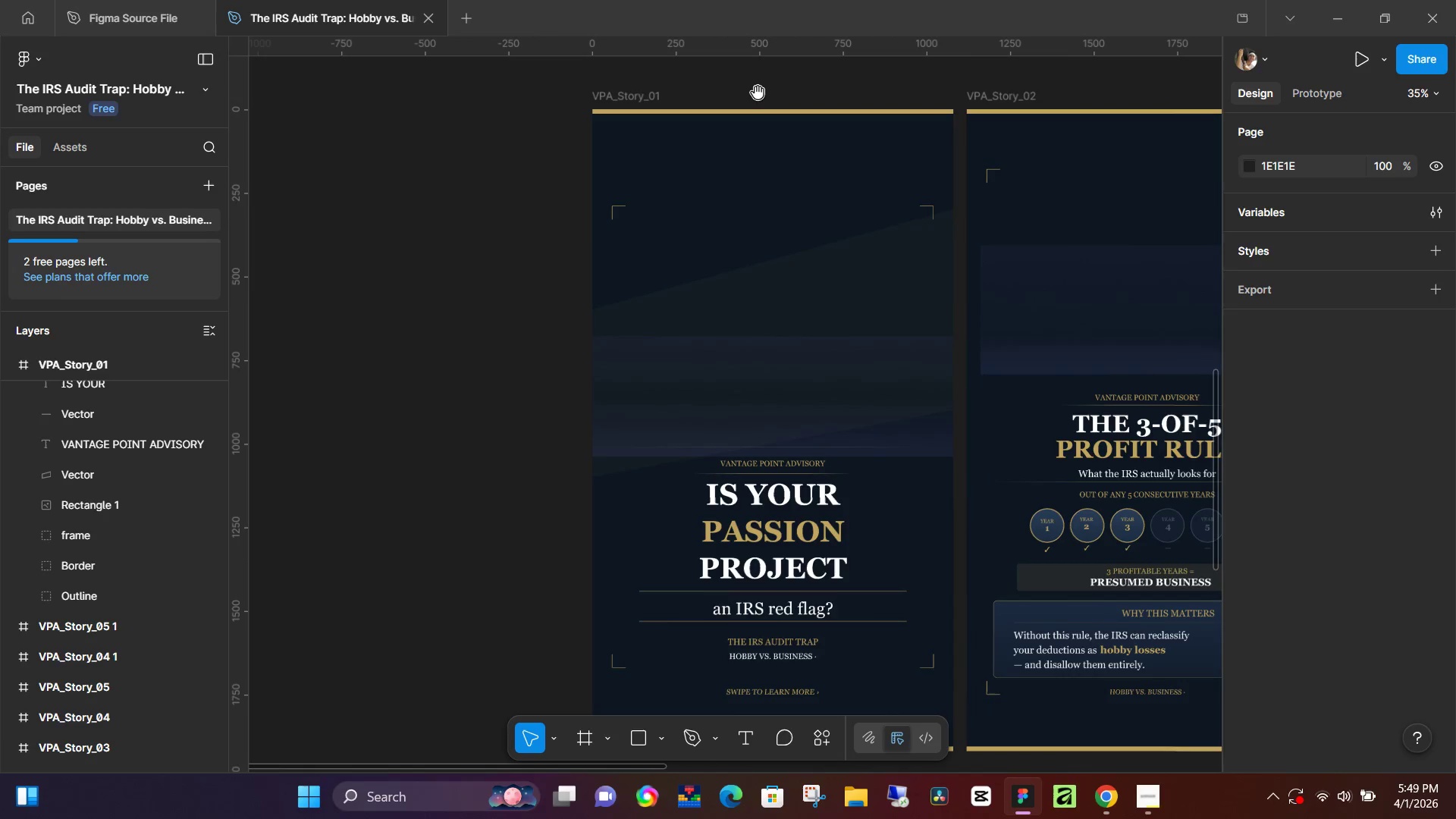 
hold_key(key=Space, duration=1.25)
 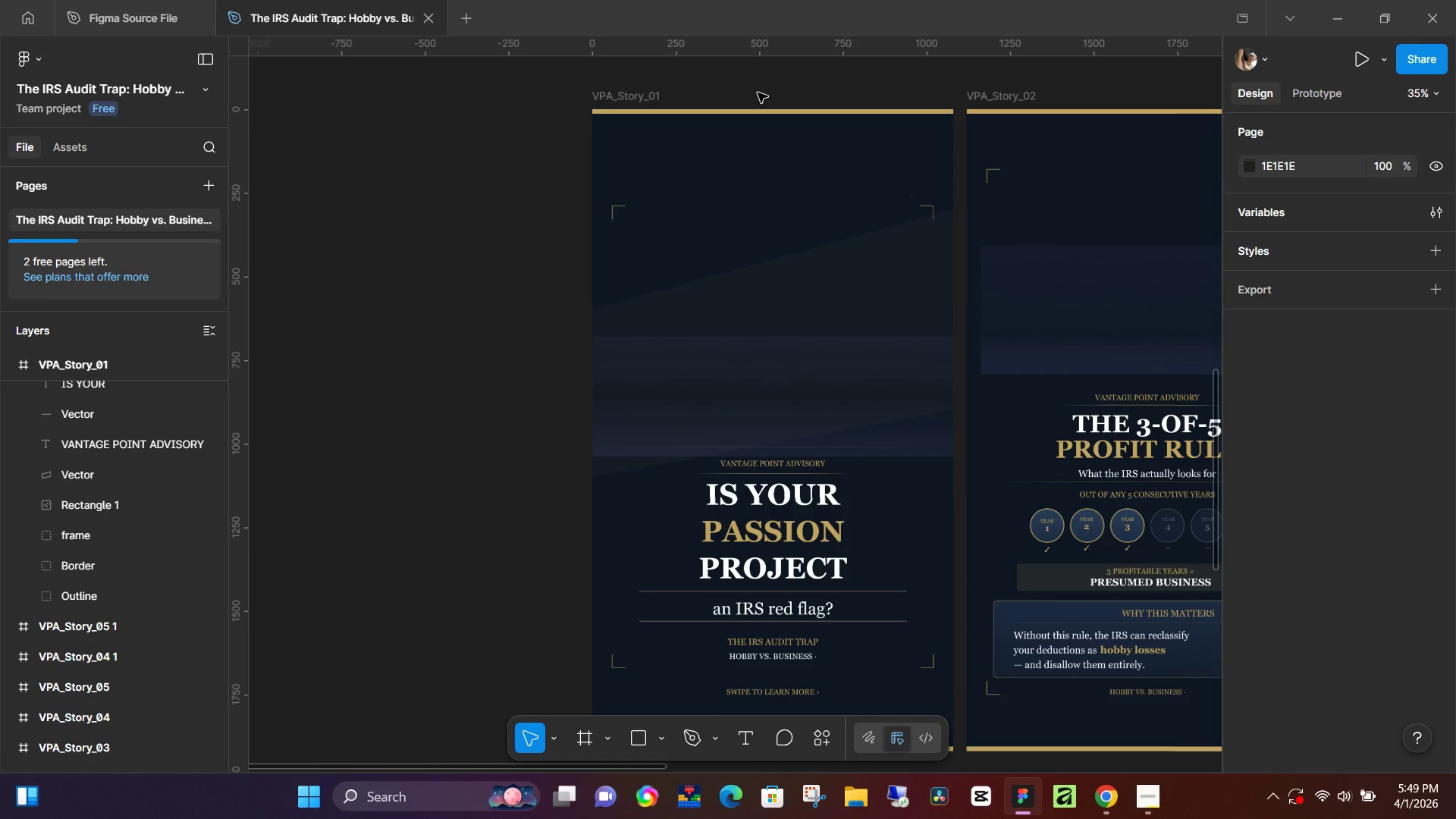 
hold_key(key=ControlLeft, duration=0.69)
 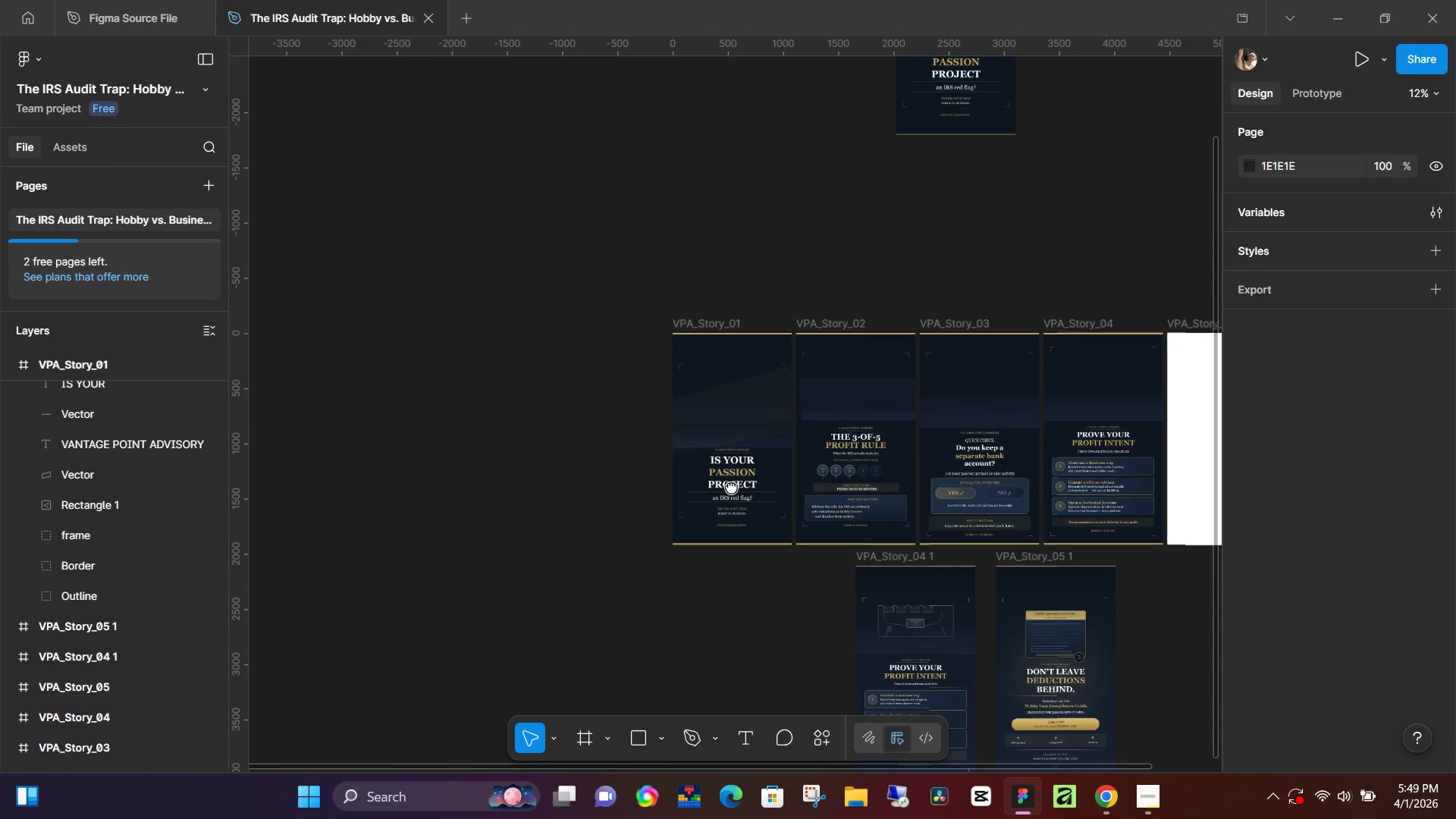 
hold_key(key=Space, duration=1.51)
 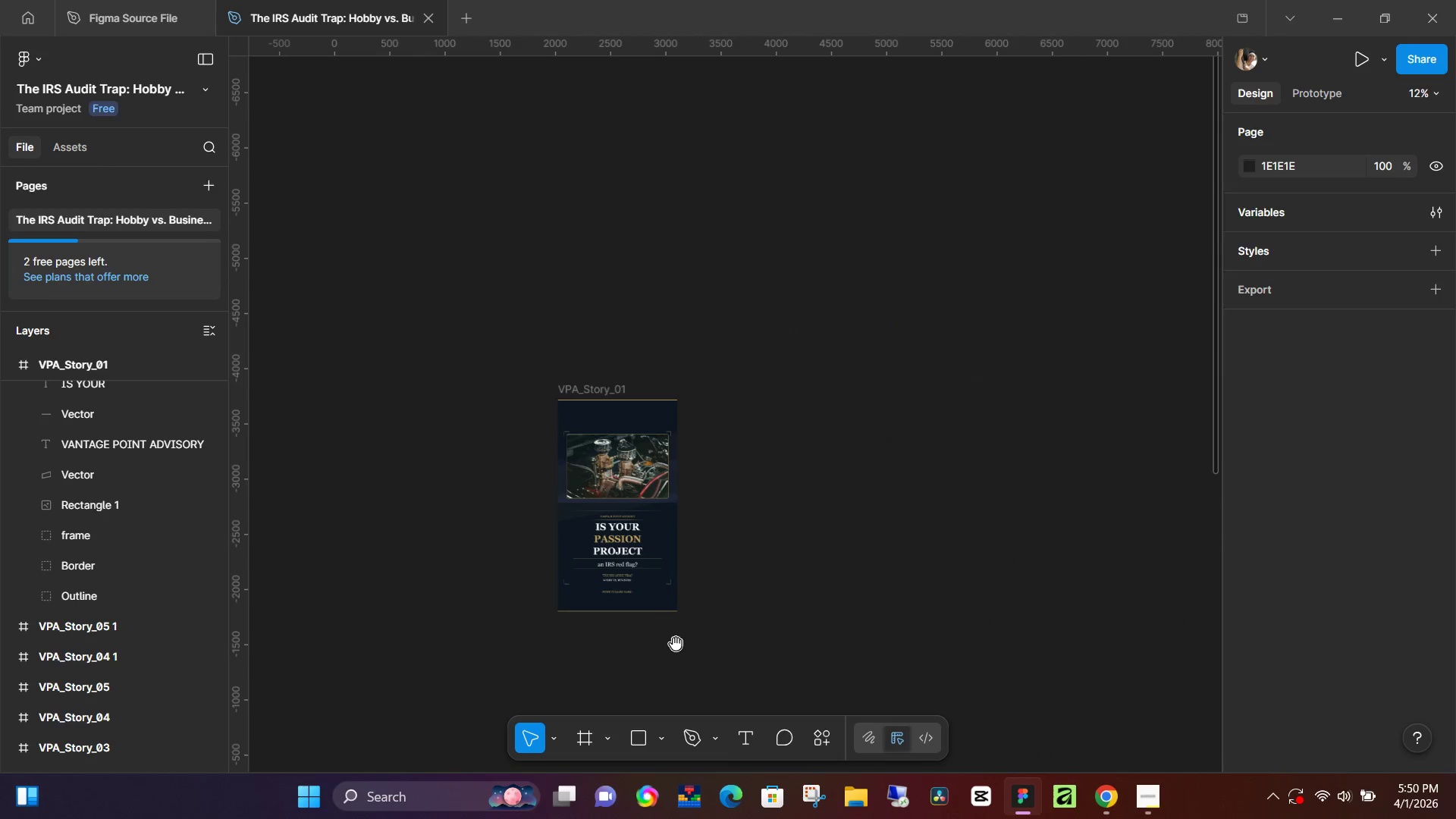 
scroll: coordinate [865, 289], scroll_direction: down, amount: 9.0
 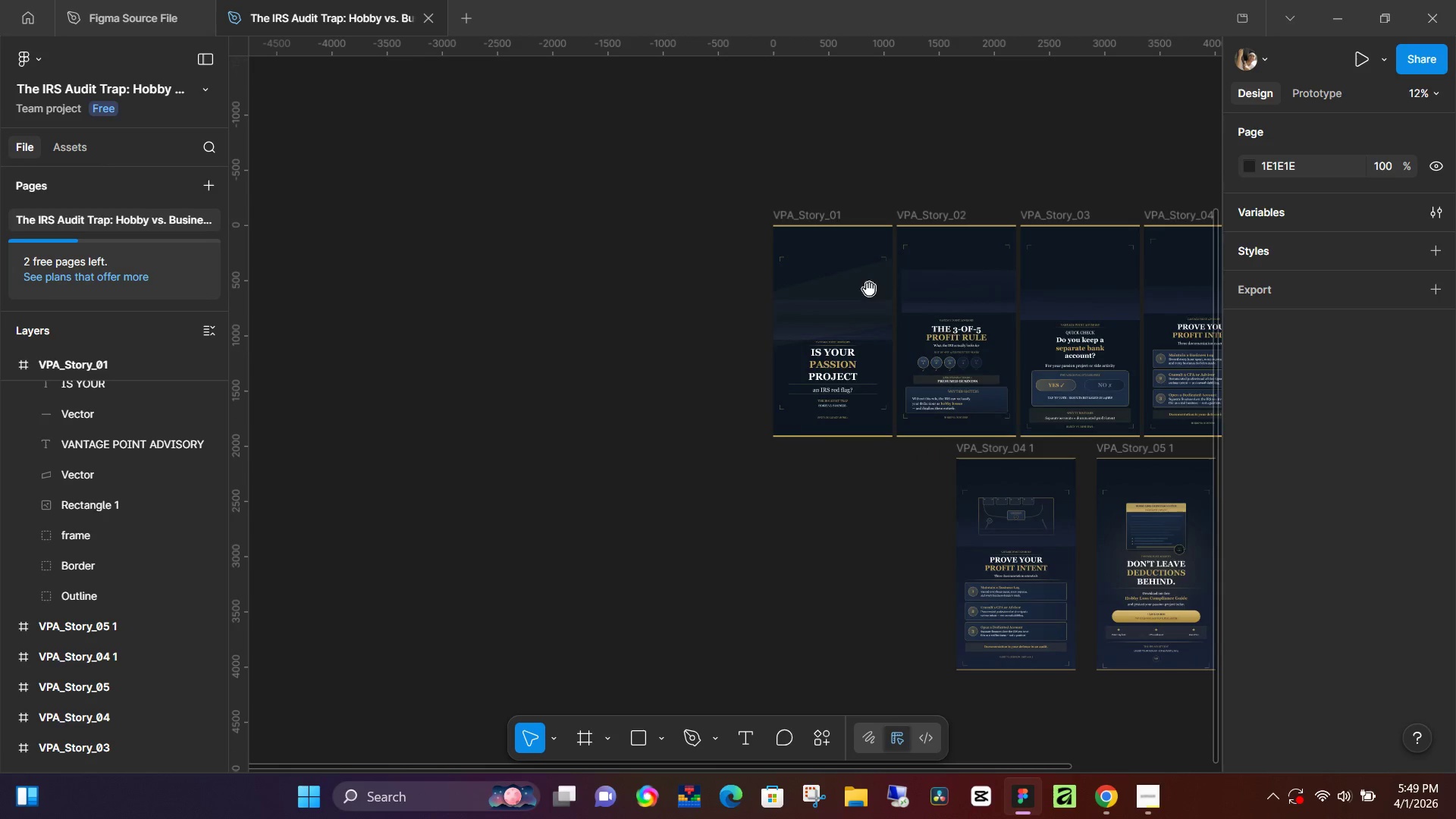 
left_click_drag(start_coordinate=[978, 187], to_coordinate=[539, 771])
 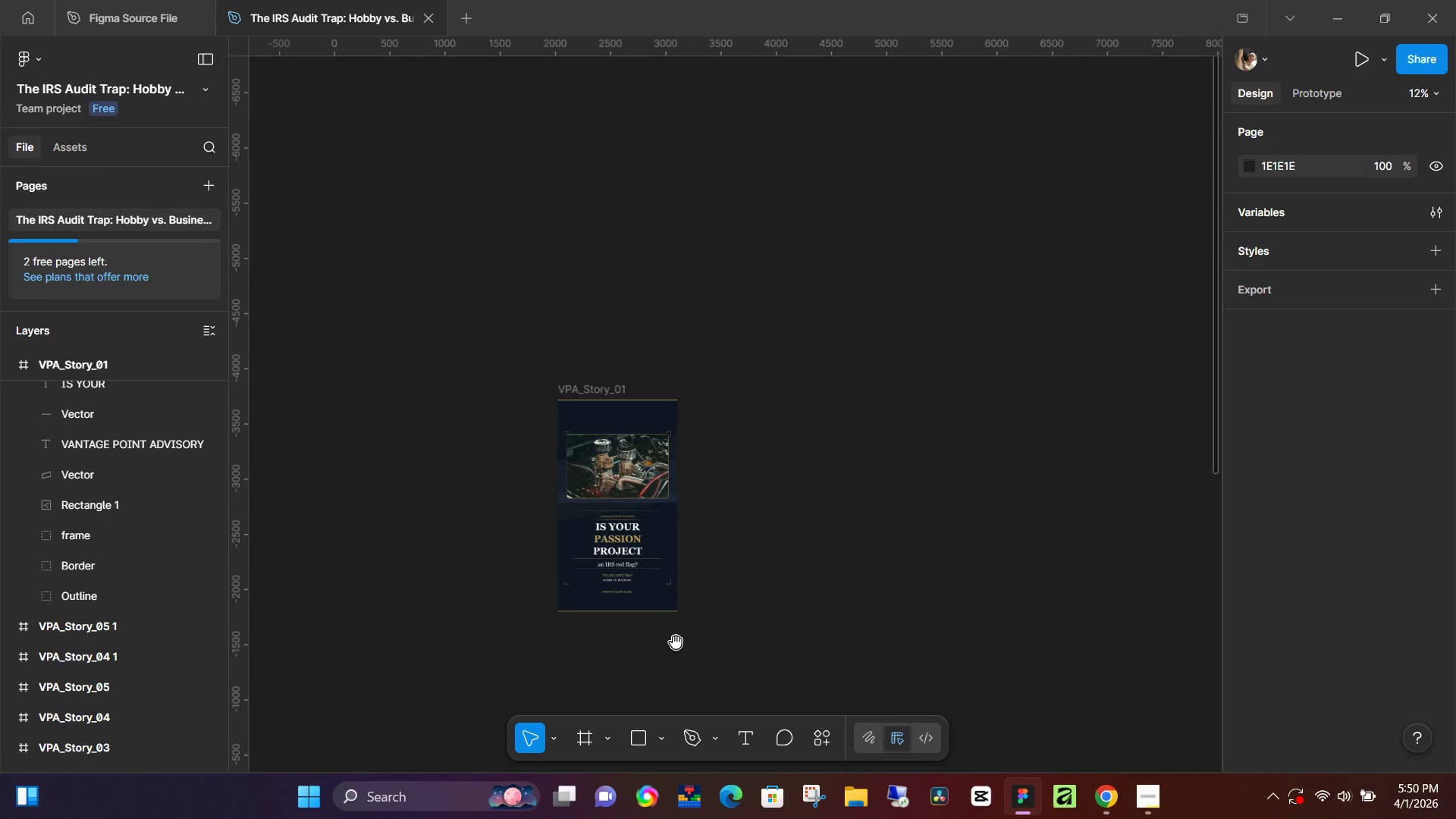 
hold_key(key=Space, duration=1.52)
 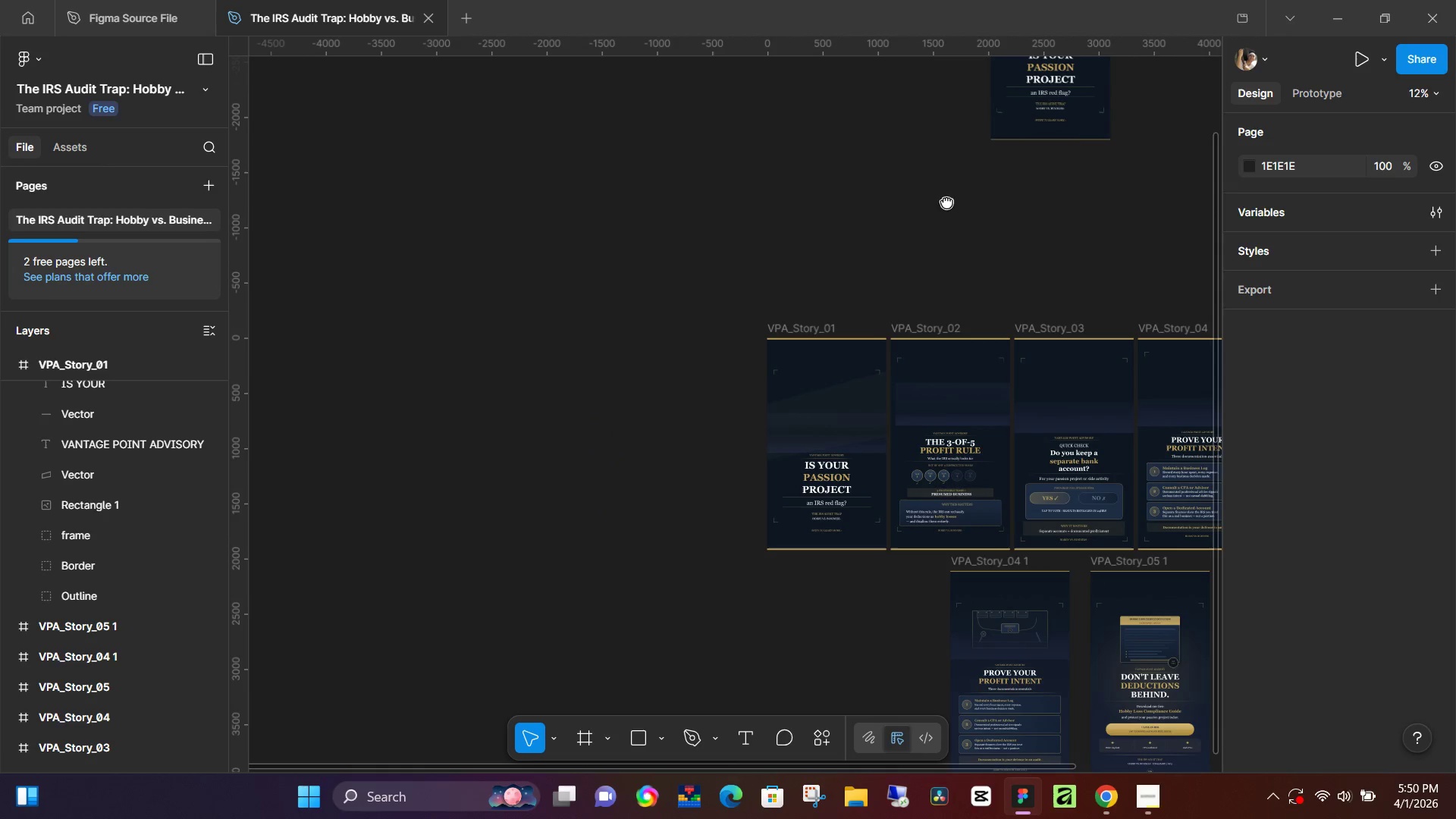 
left_click_drag(start_coordinate=[513, 674], to_coordinate=[772, 428])
 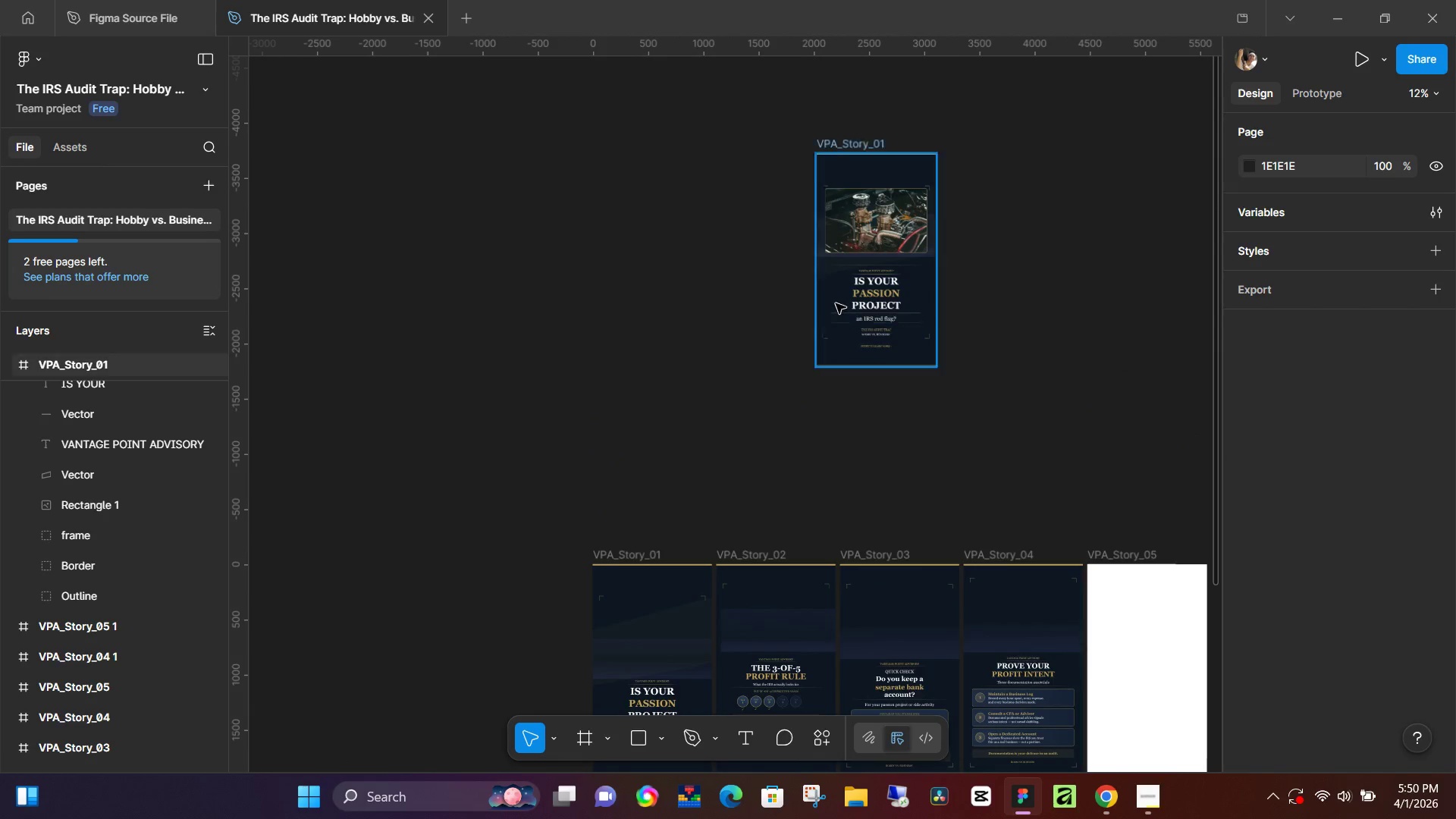 
hold_key(key=Space, duration=1.44)
 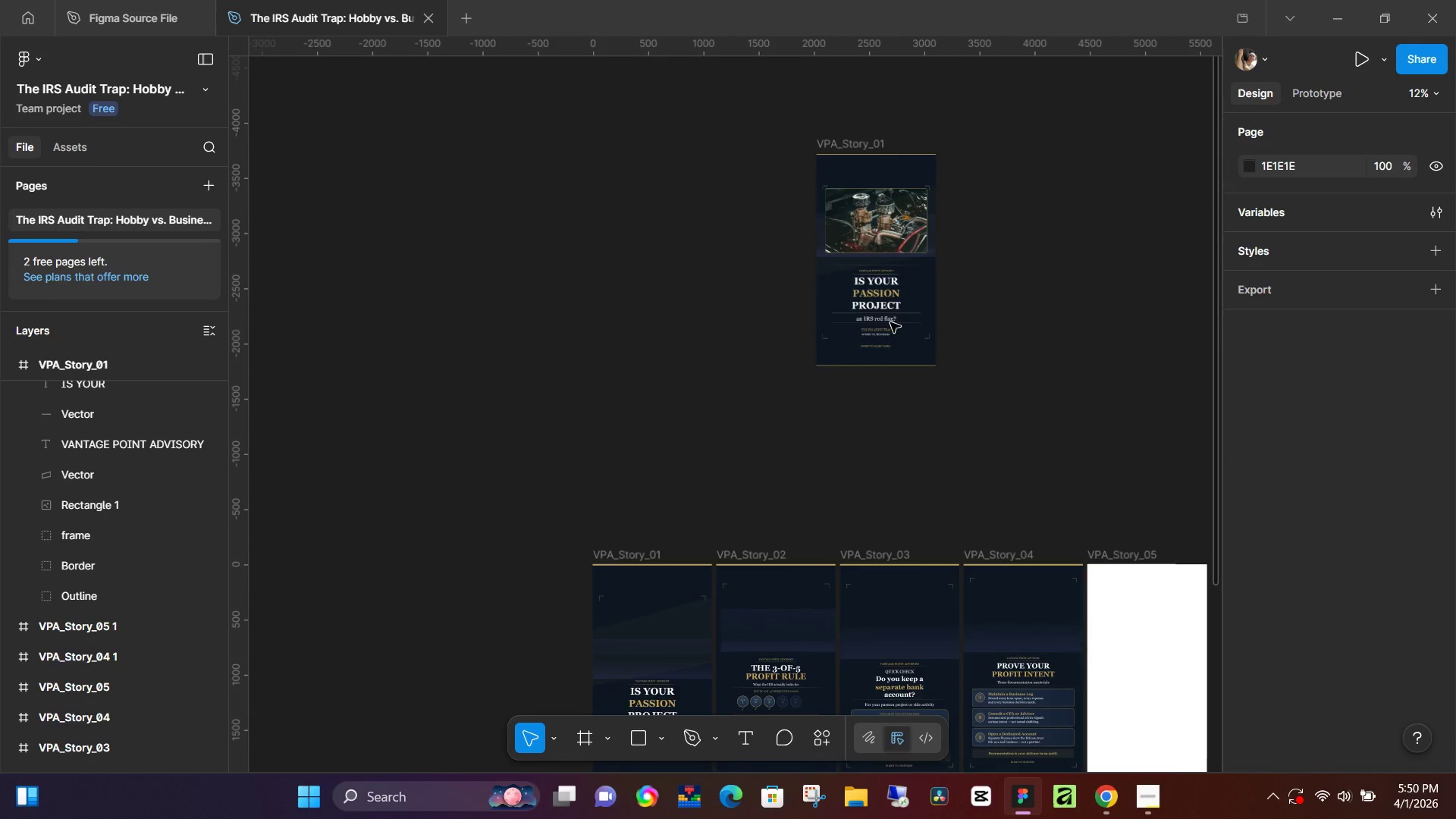 
hold_key(key=ControlLeft, duration=0.5)
scroll: coordinate [908, 307], scroll_direction: up, amount: 11.0
 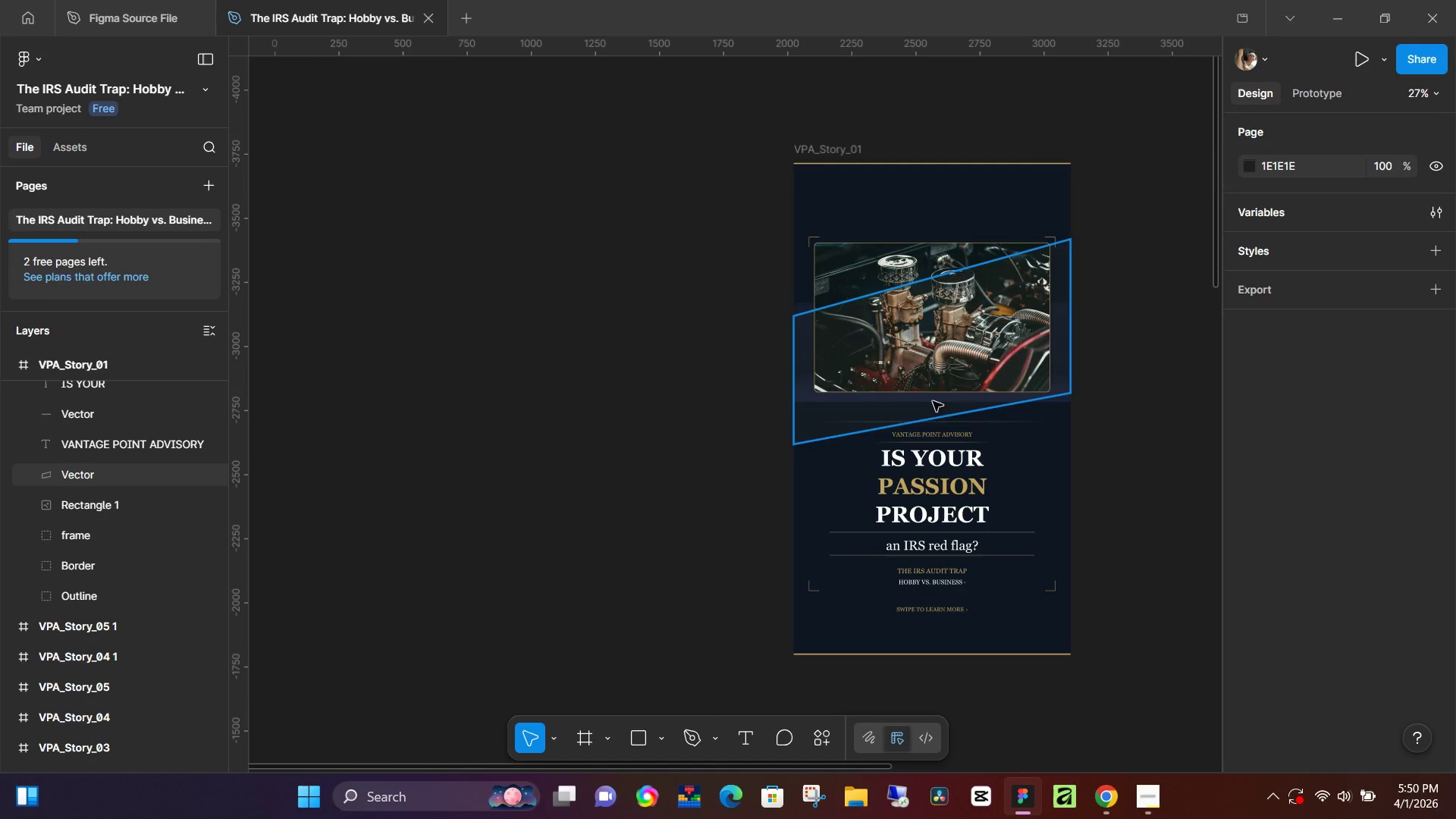 
left_click([798, 334])
 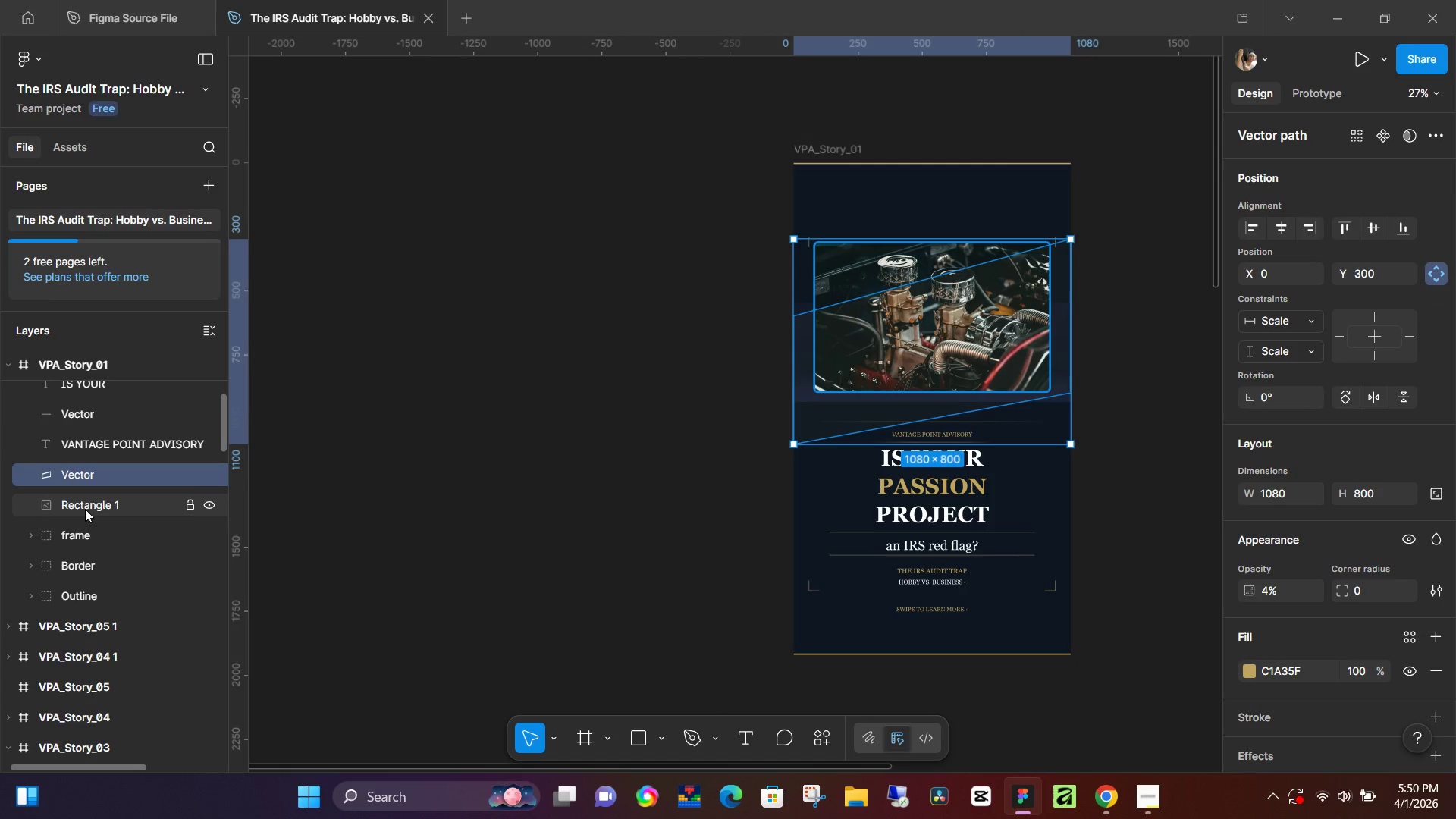 
left_click([99, 513])
 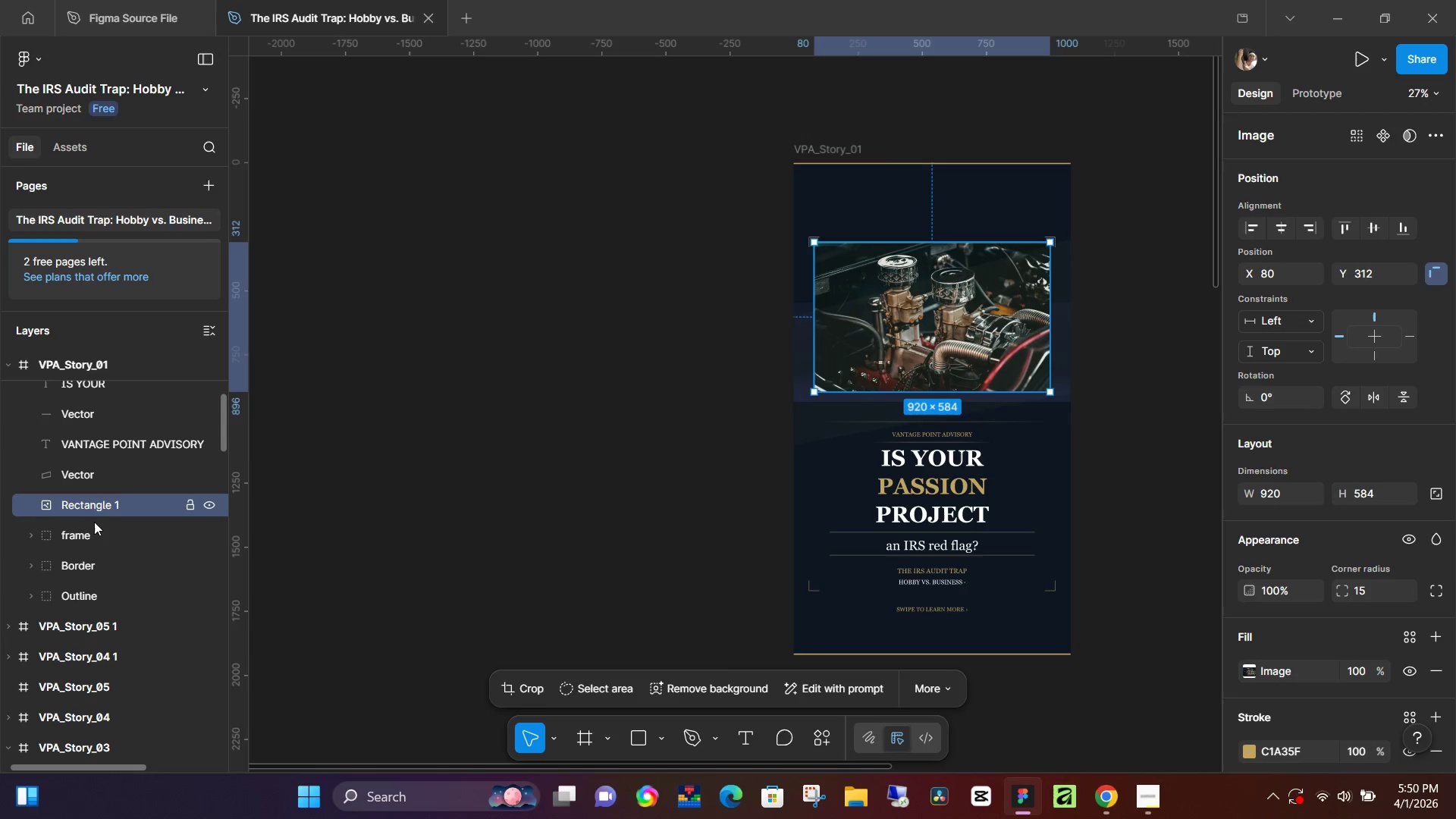 
left_click([93, 528])
 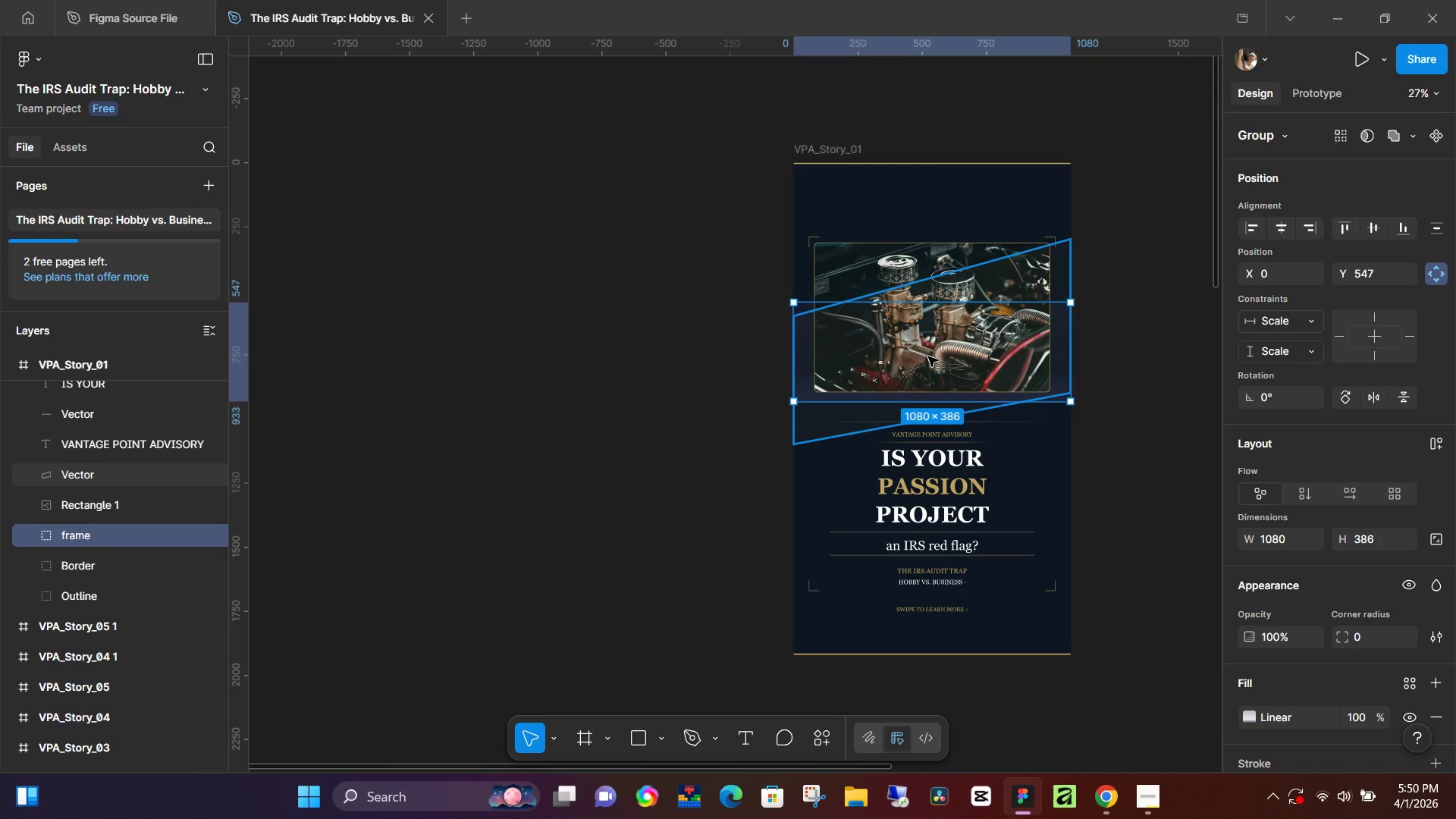 
left_click_drag(start_coordinate=[928, 356], to_coordinate=[932, 373])
 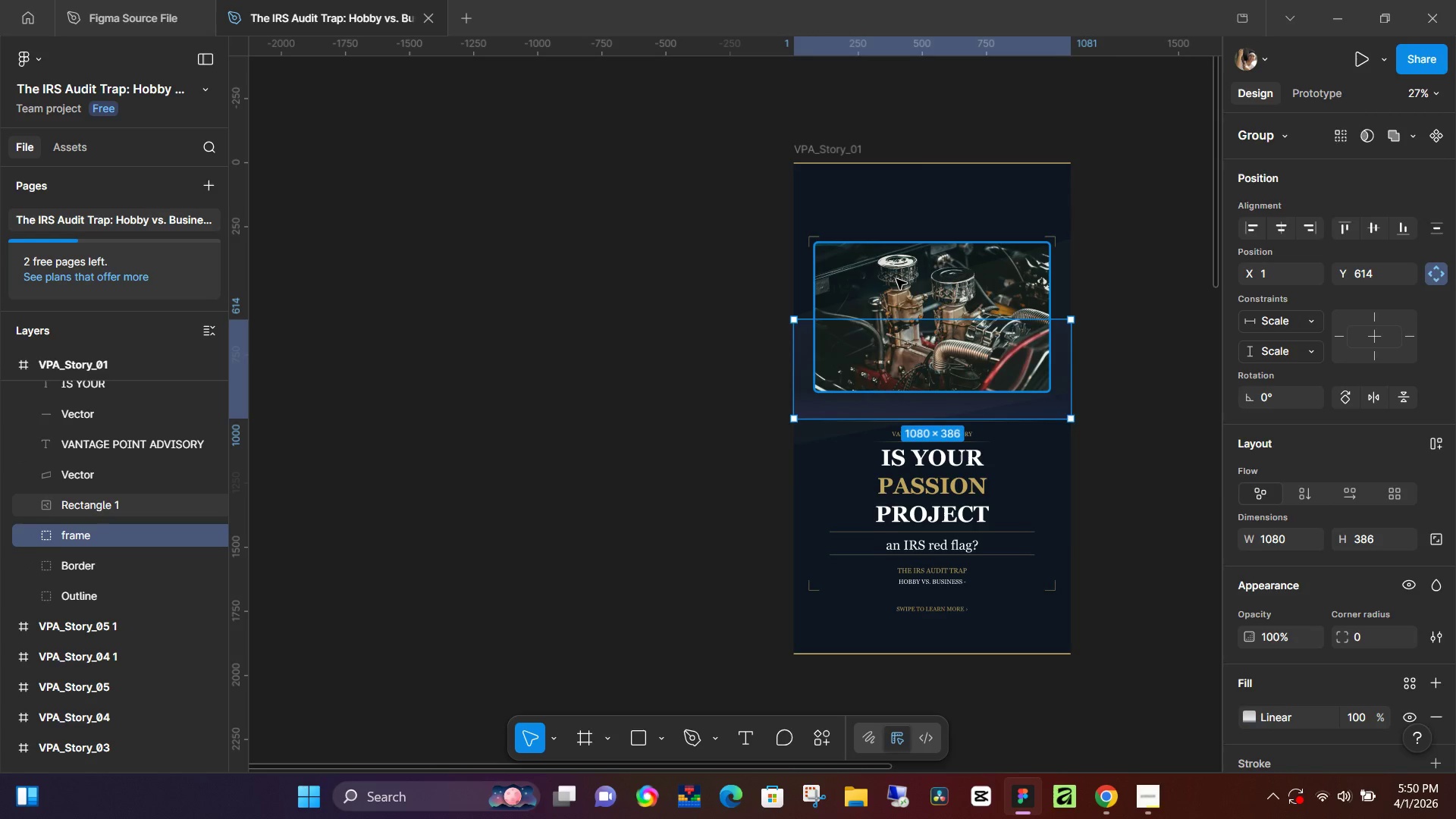 
left_click([896, 279])
 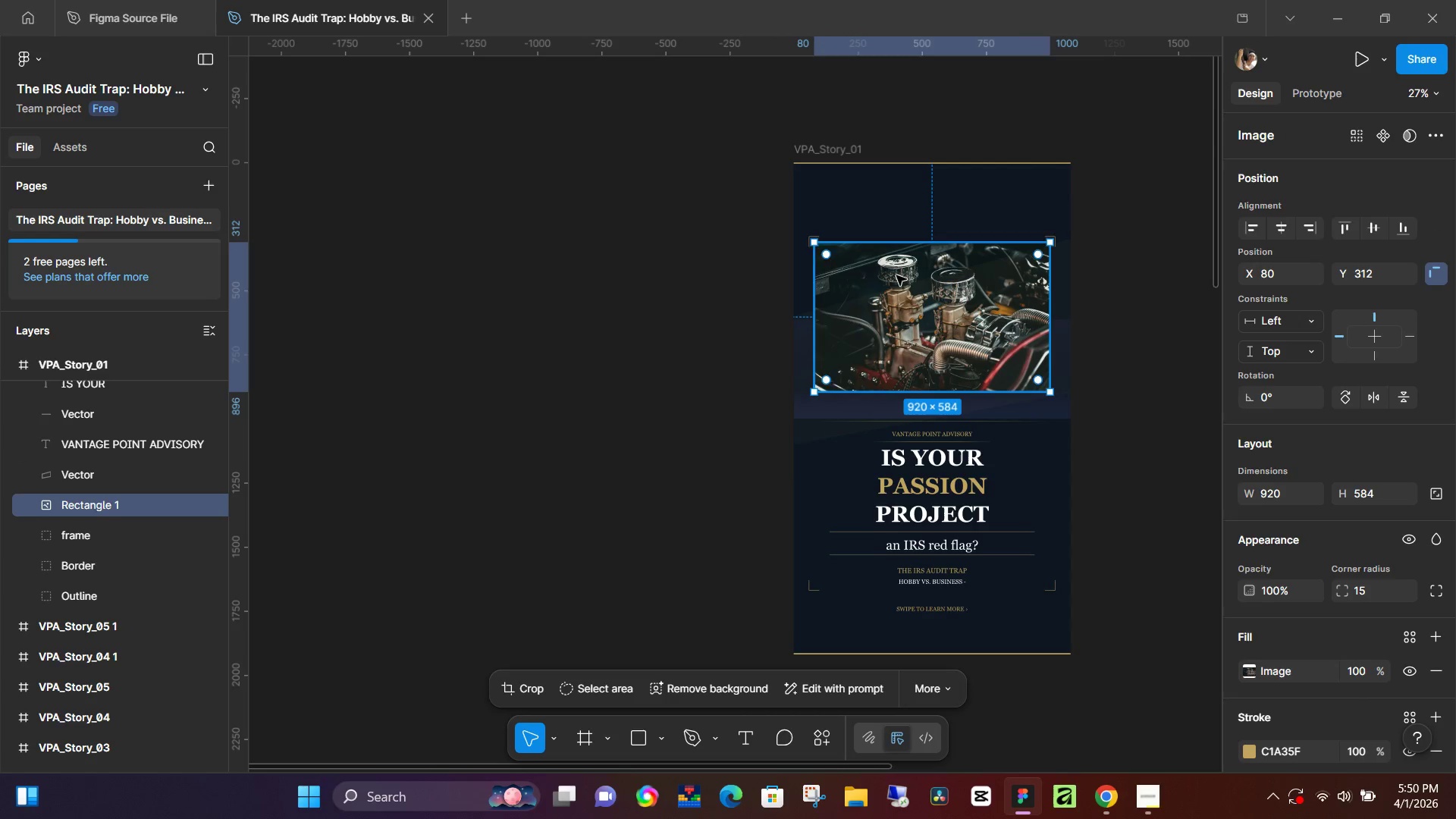 
left_click_drag(start_coordinate=[896, 275], to_coordinate=[895, 287])
 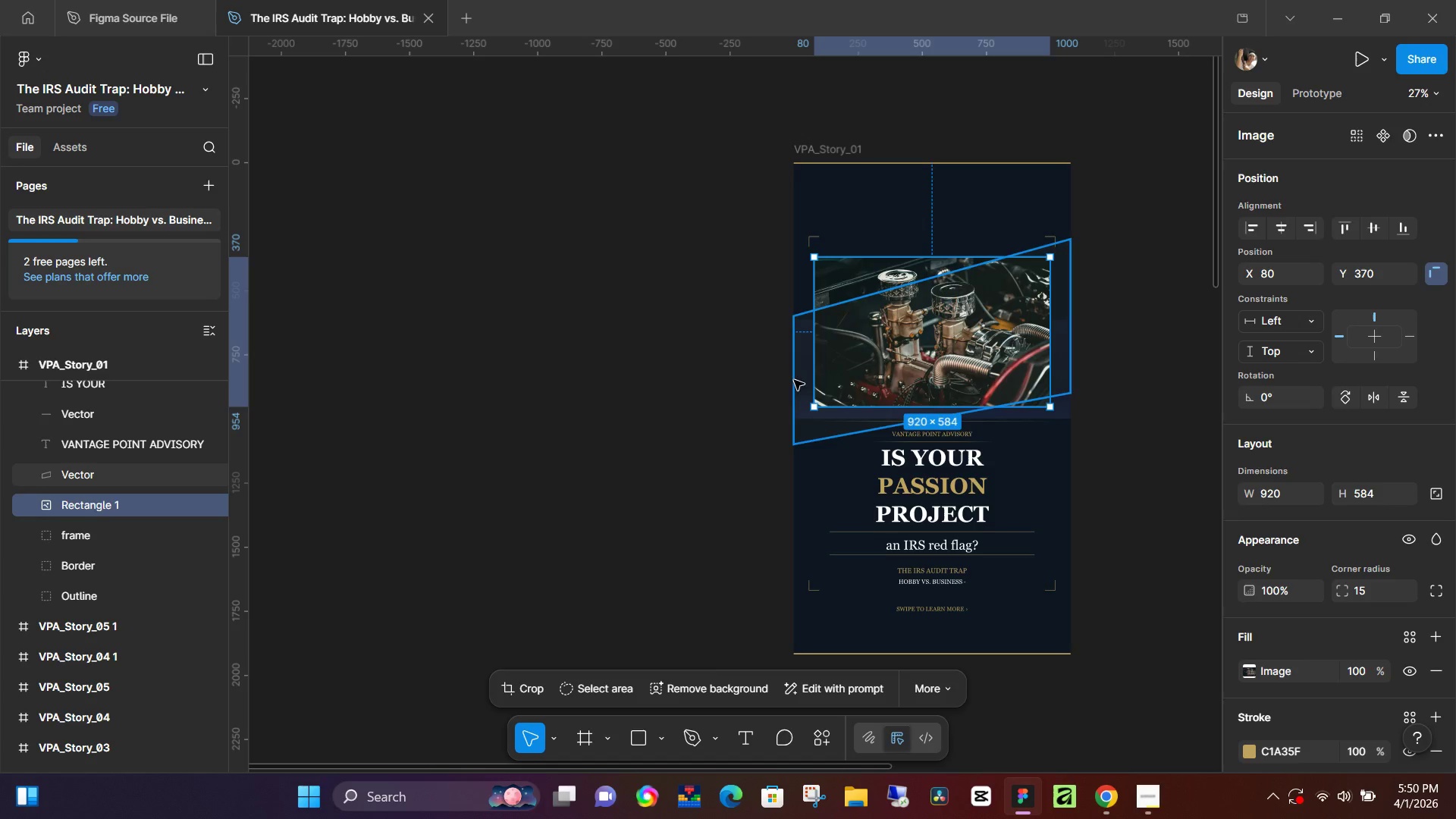 
left_click([103, 530])
 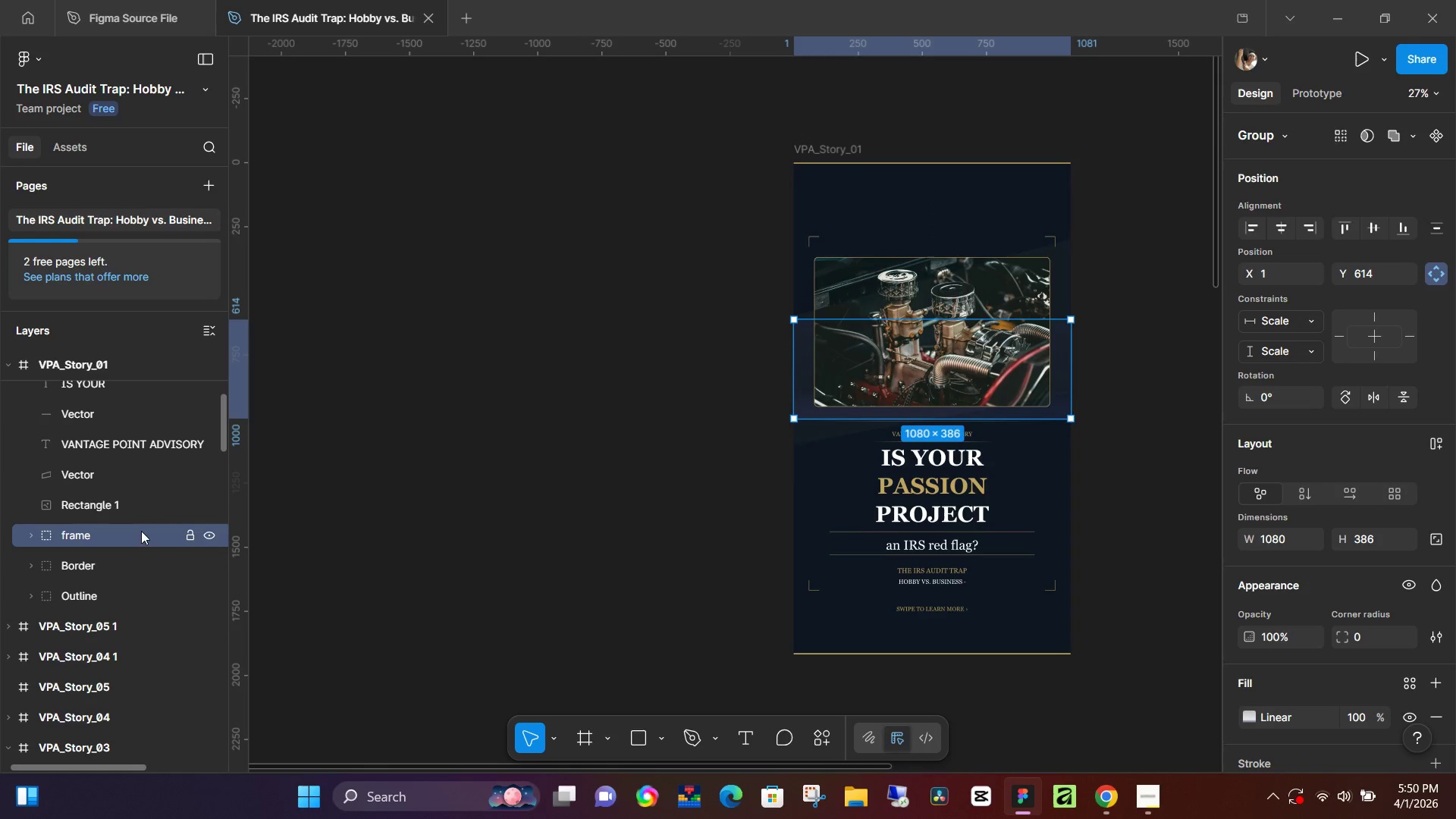 
key(ArrowDown)
 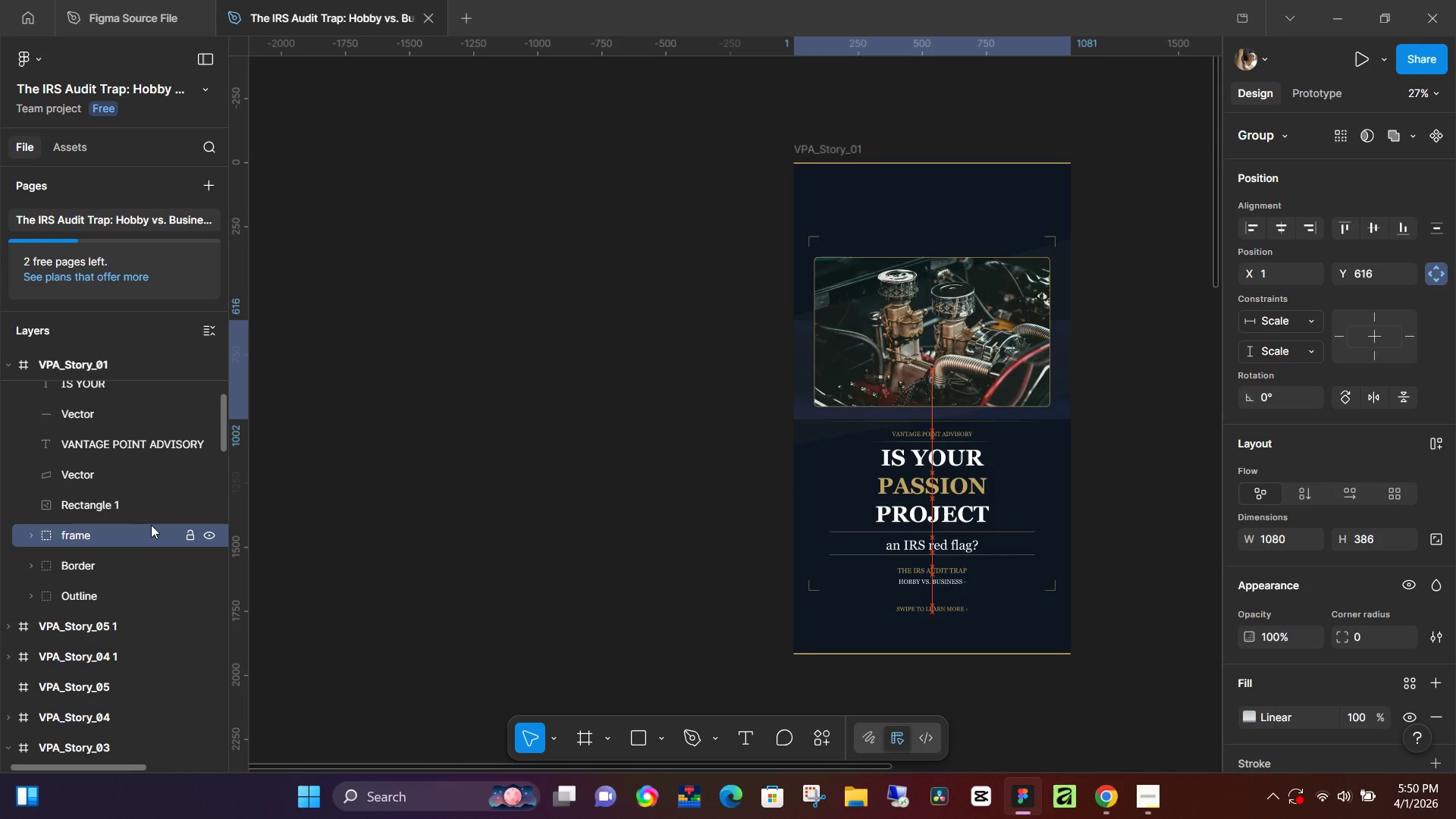 
key(ArrowDown)
 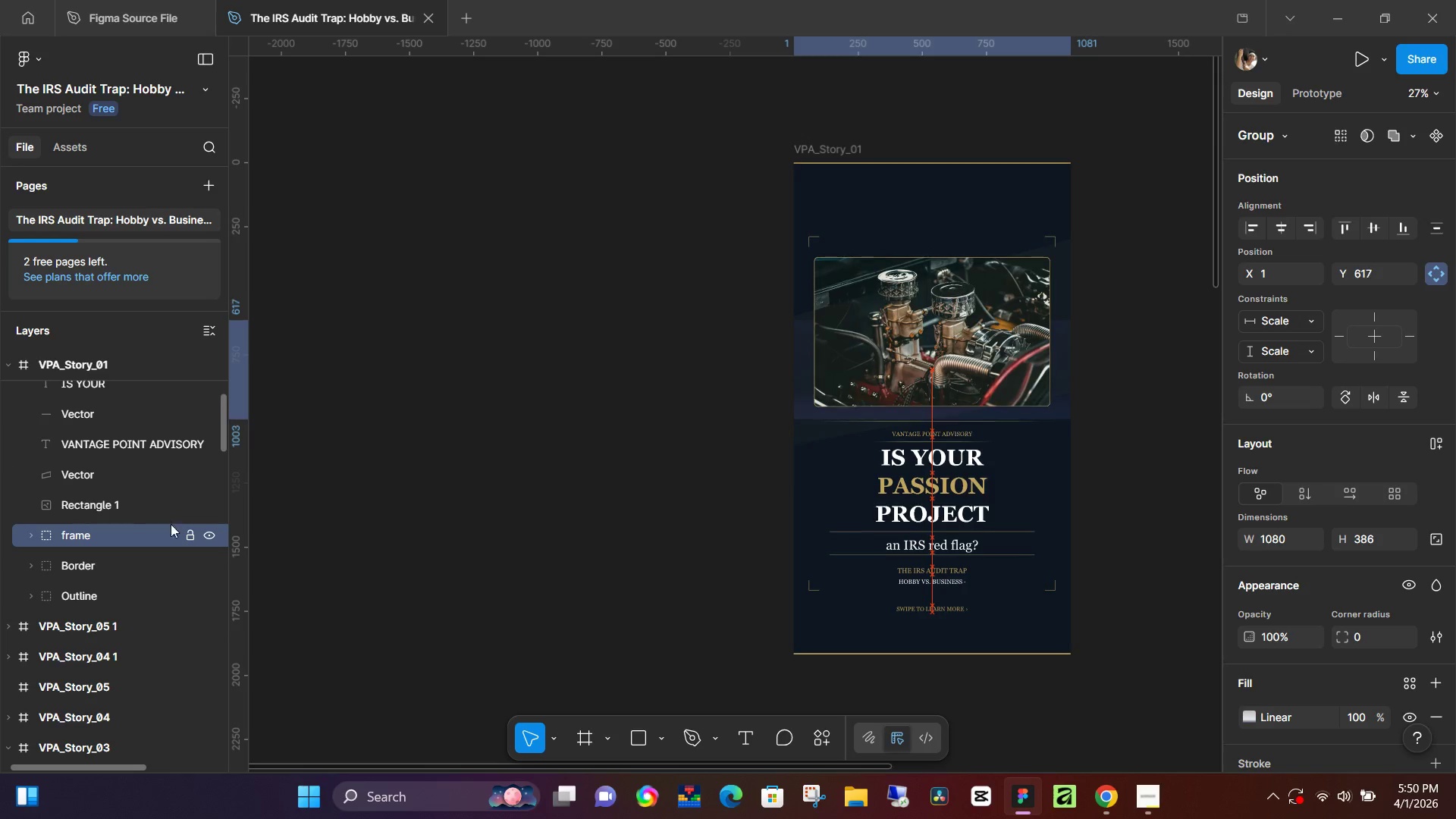 
key(ArrowDown)
 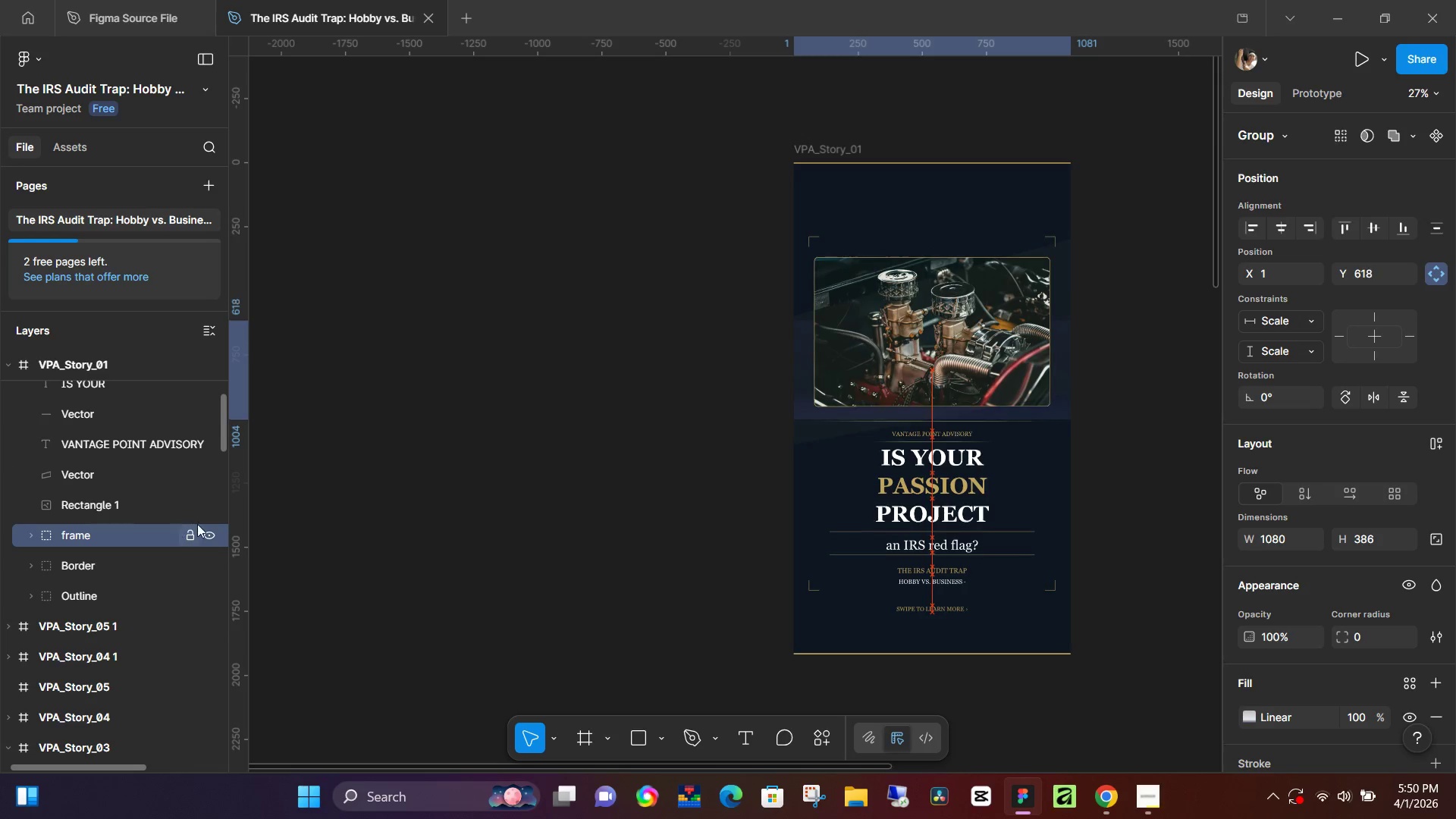 
key(ArrowDown)
 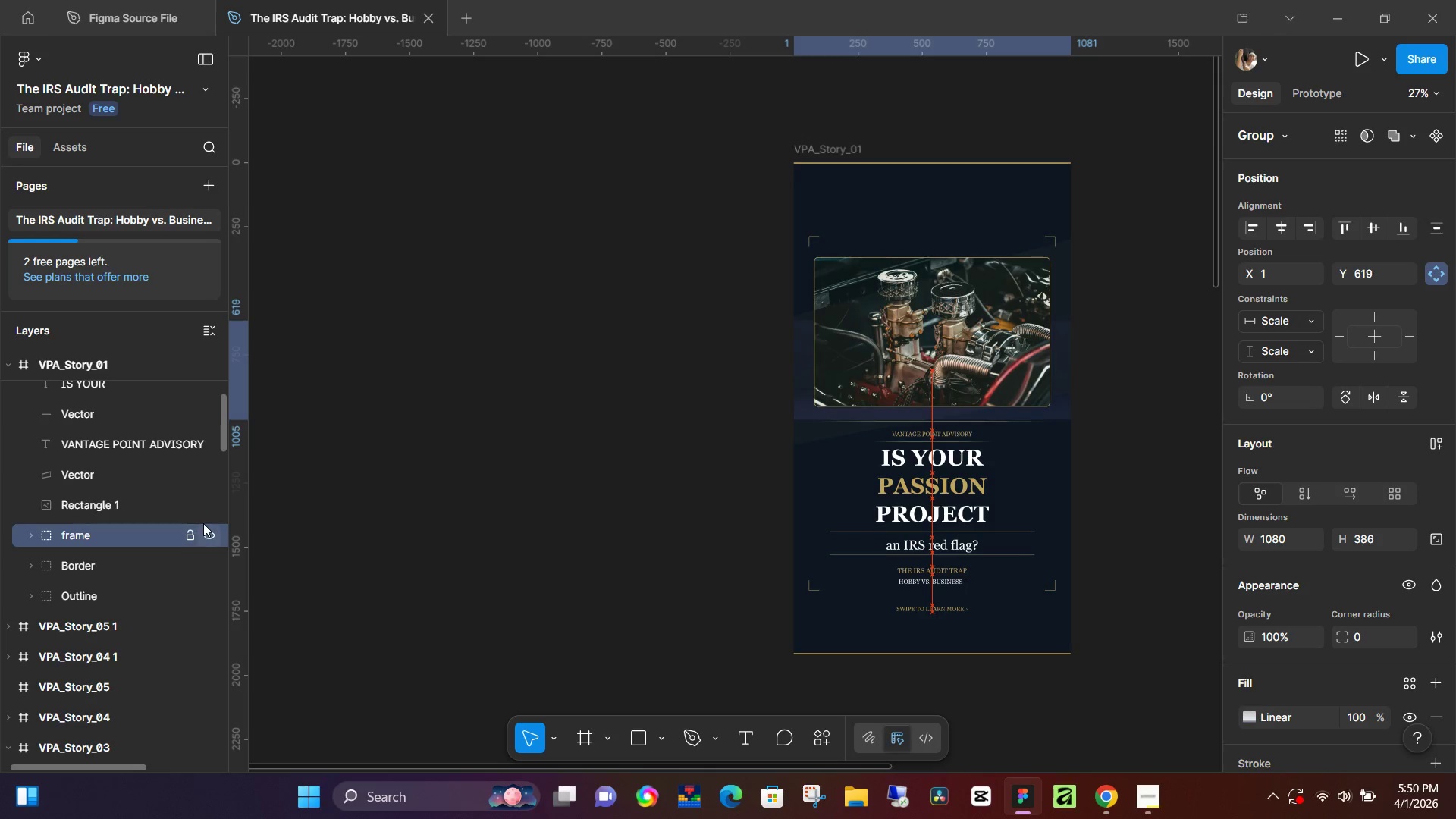 
key(ArrowDown)
 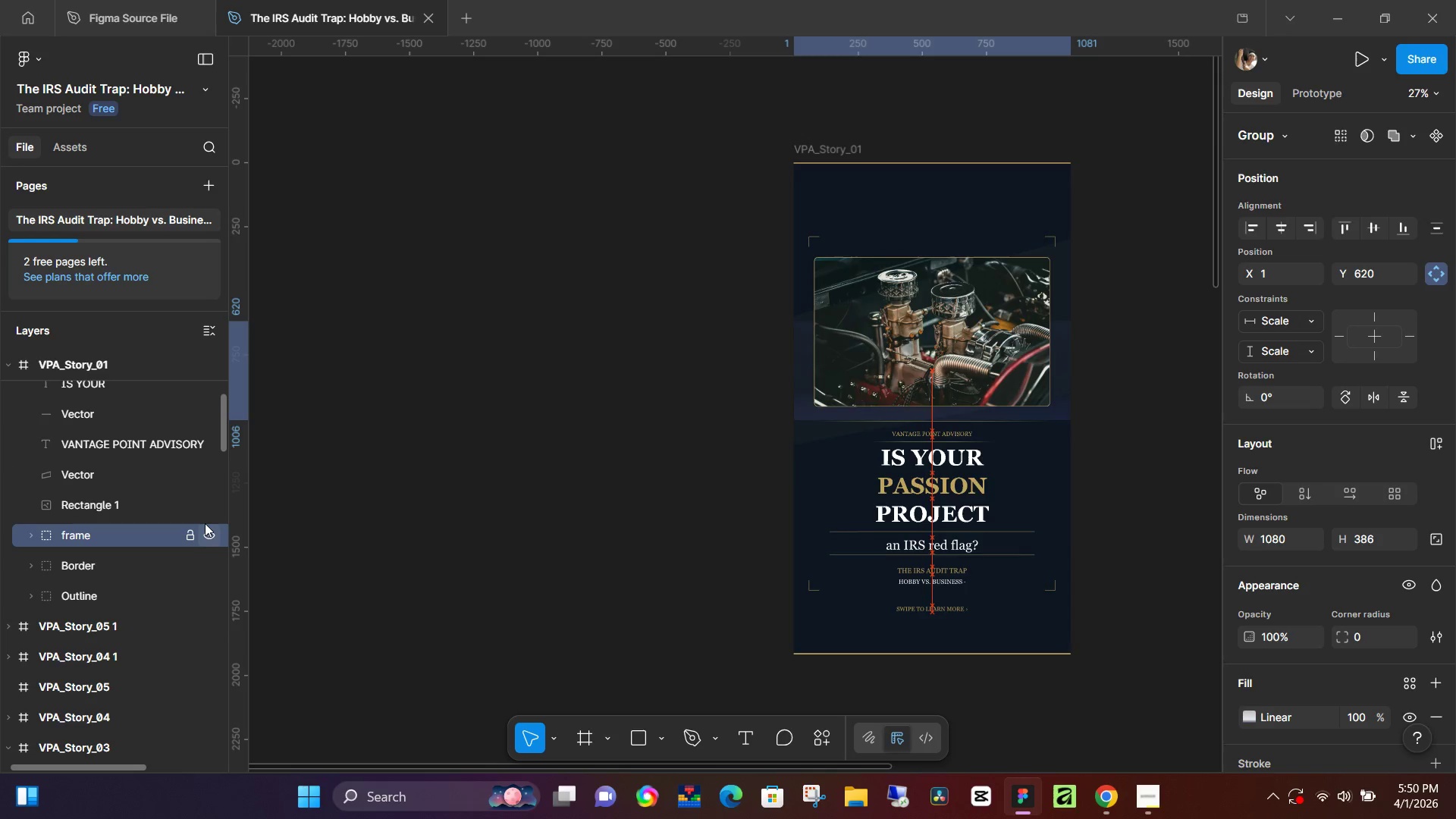 
key(ArrowDown)
 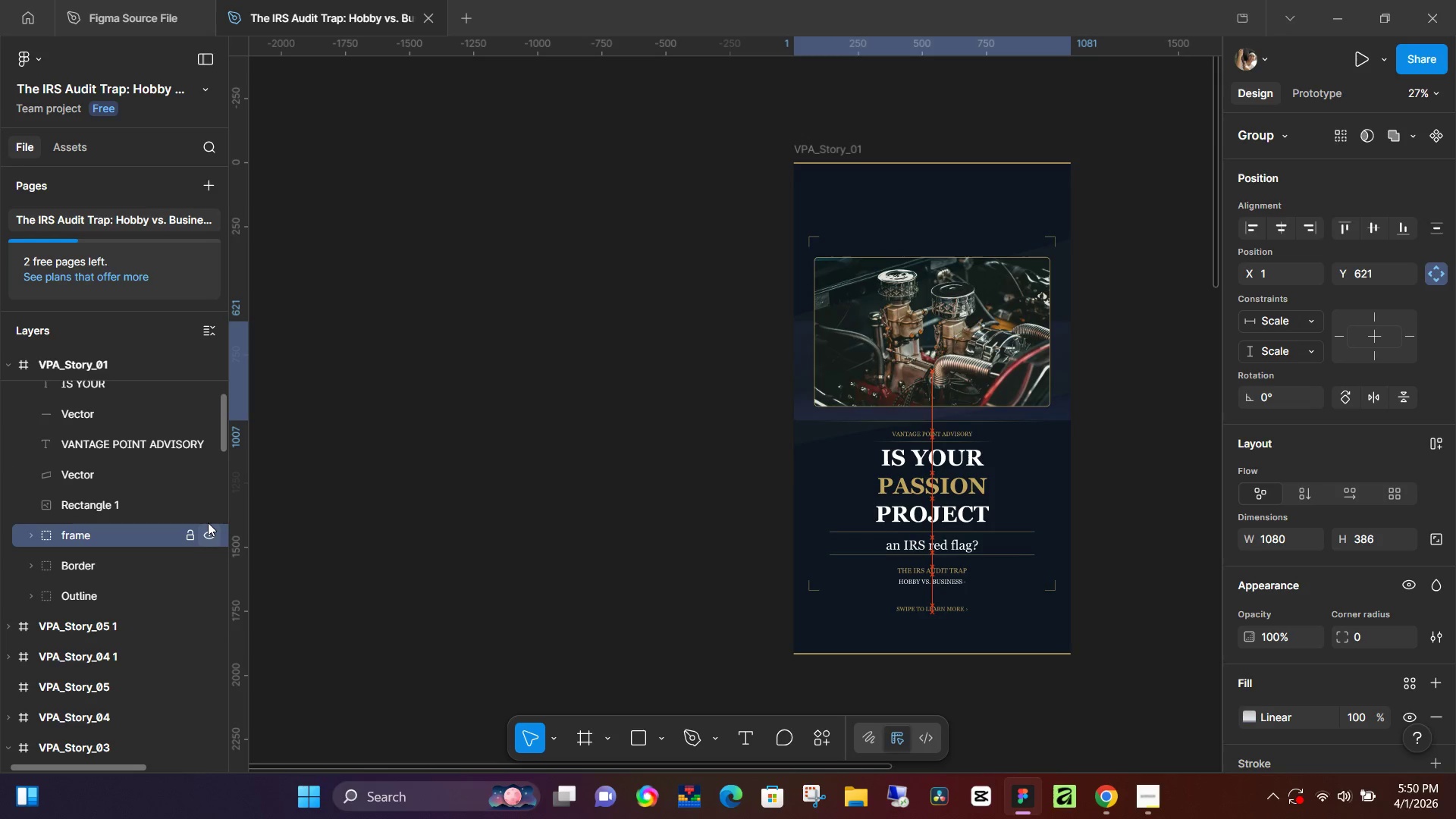 
key(ArrowDown)
 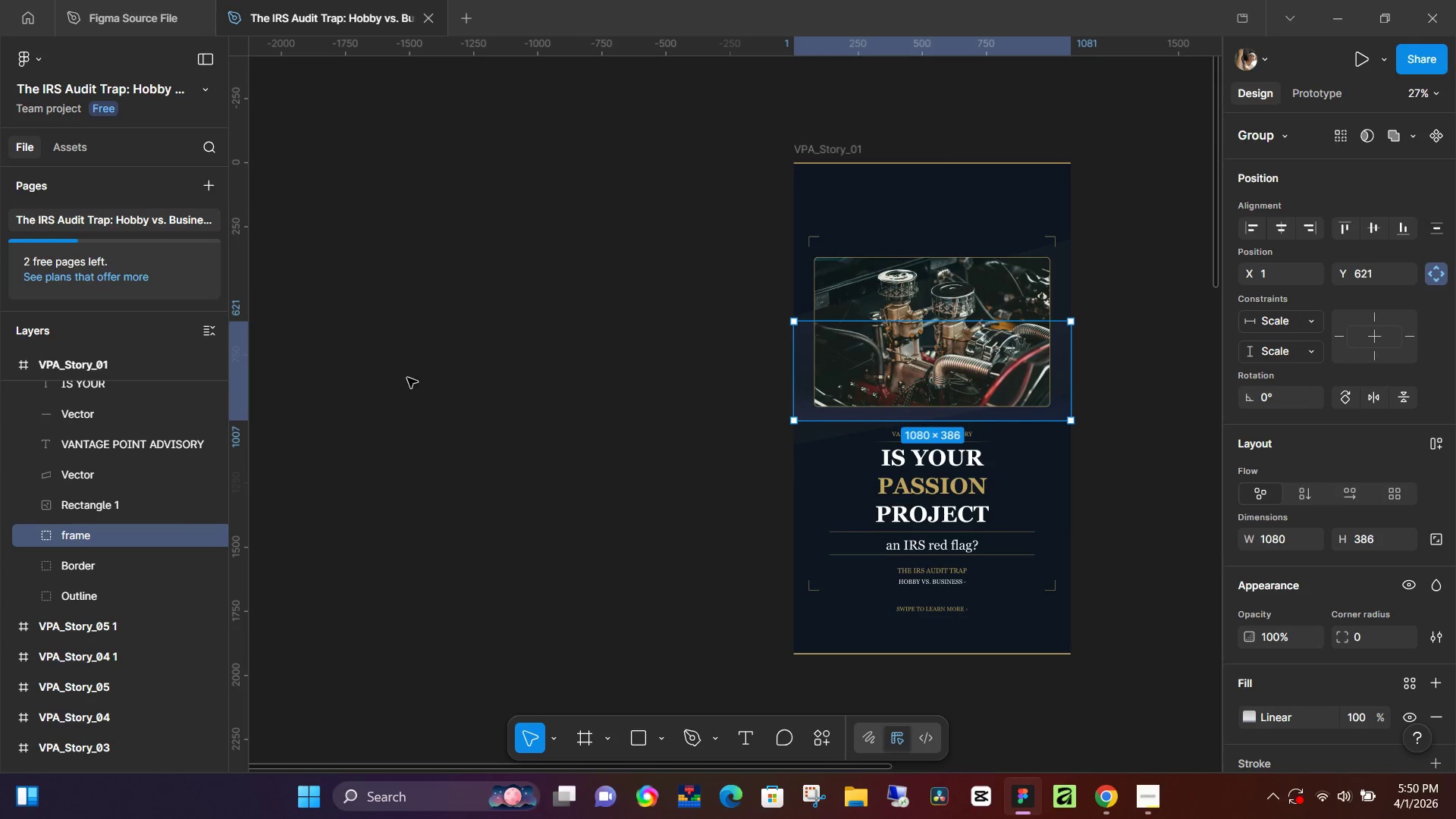 
key(ArrowUp)
 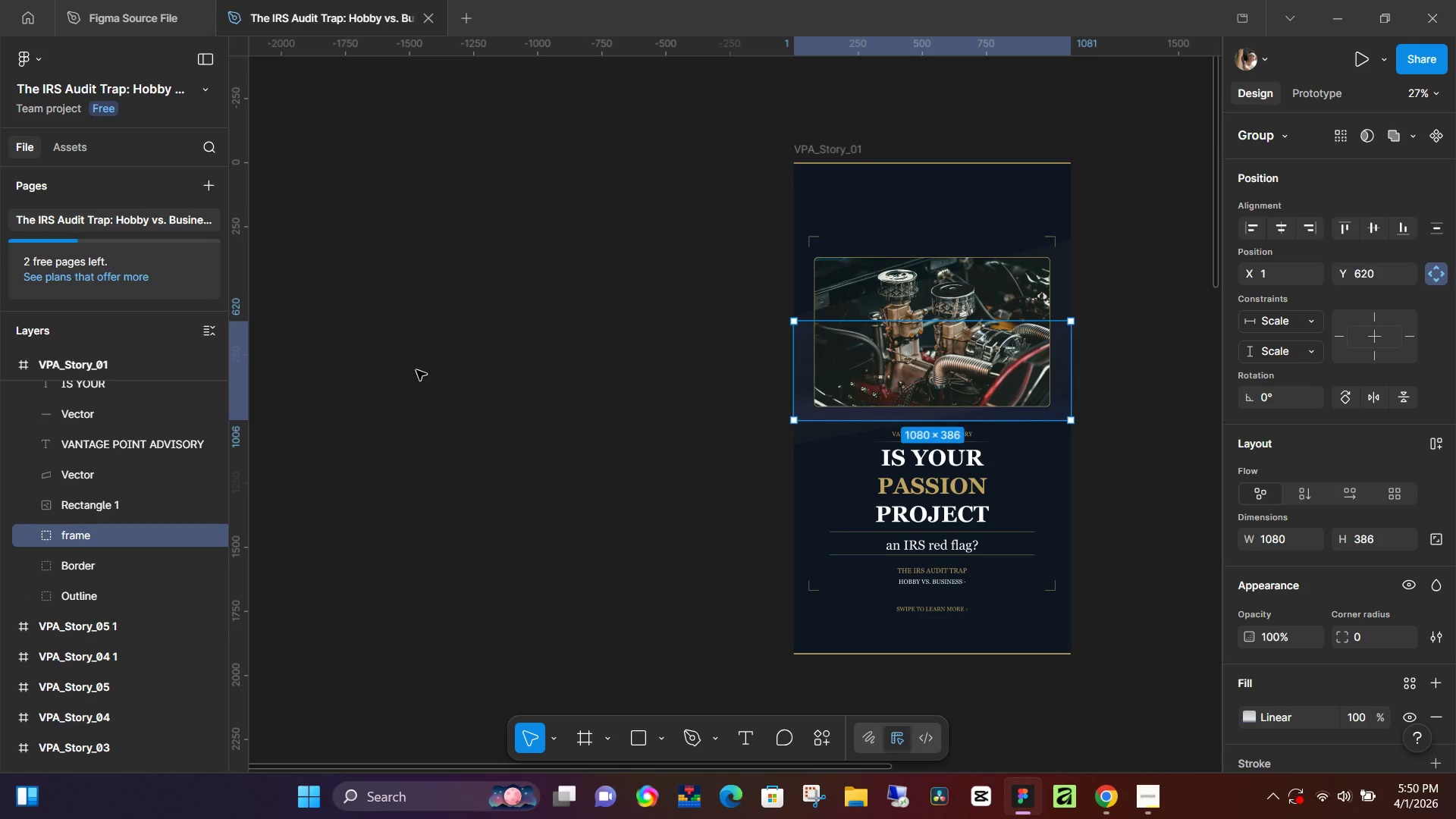 
key(ArrowUp)
 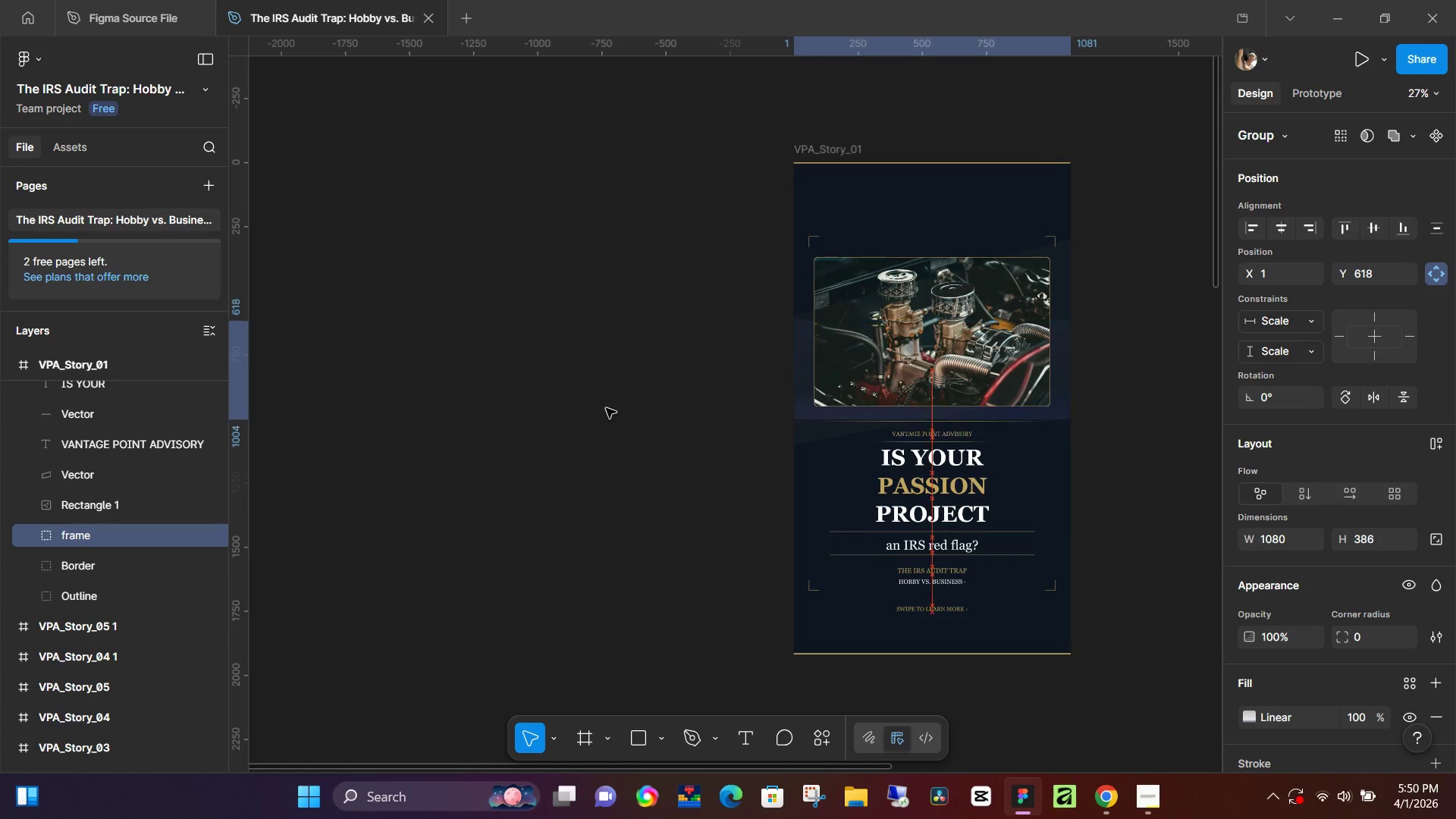 
key(ArrowUp)
 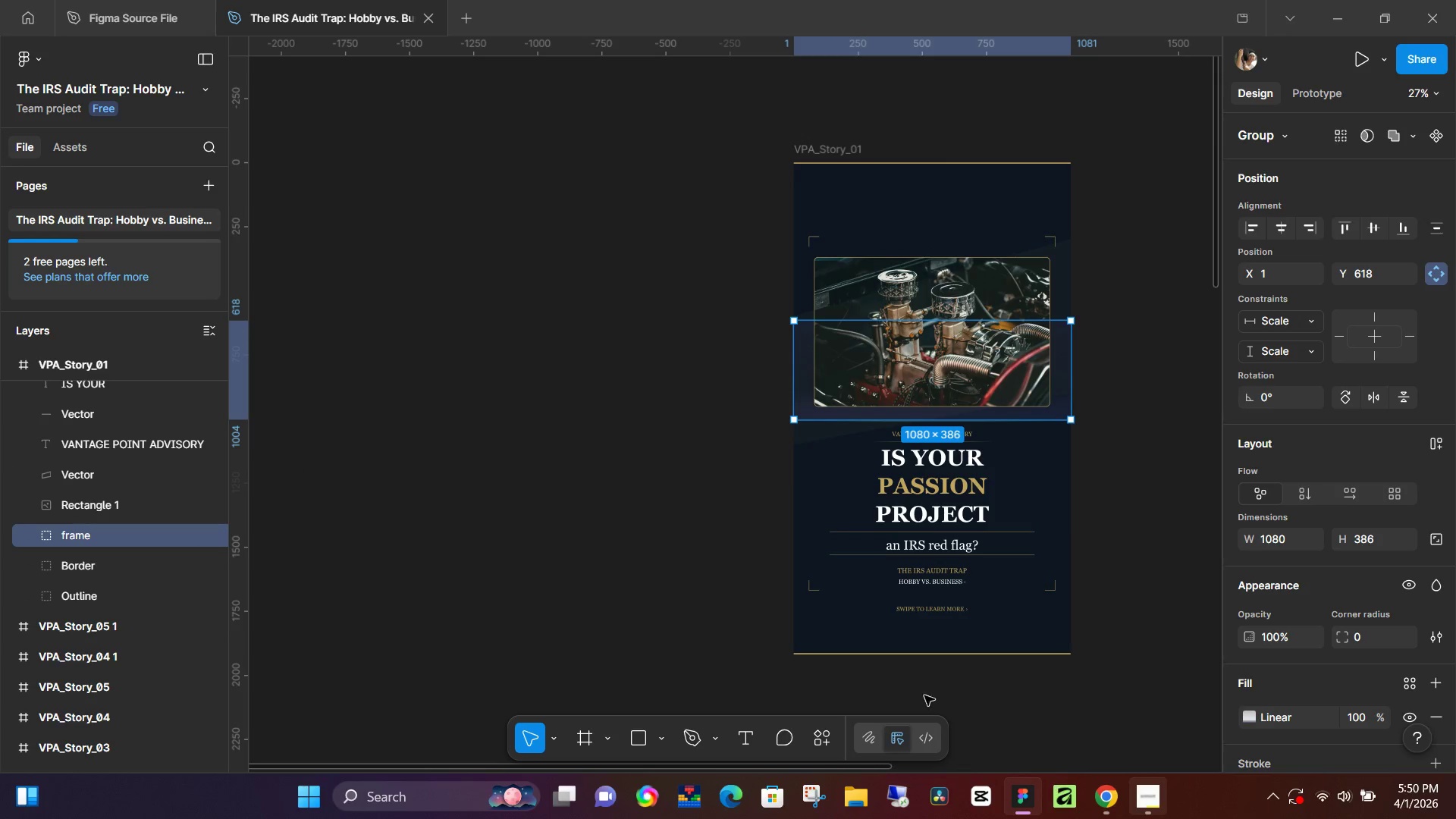 
left_click([684, 471])
 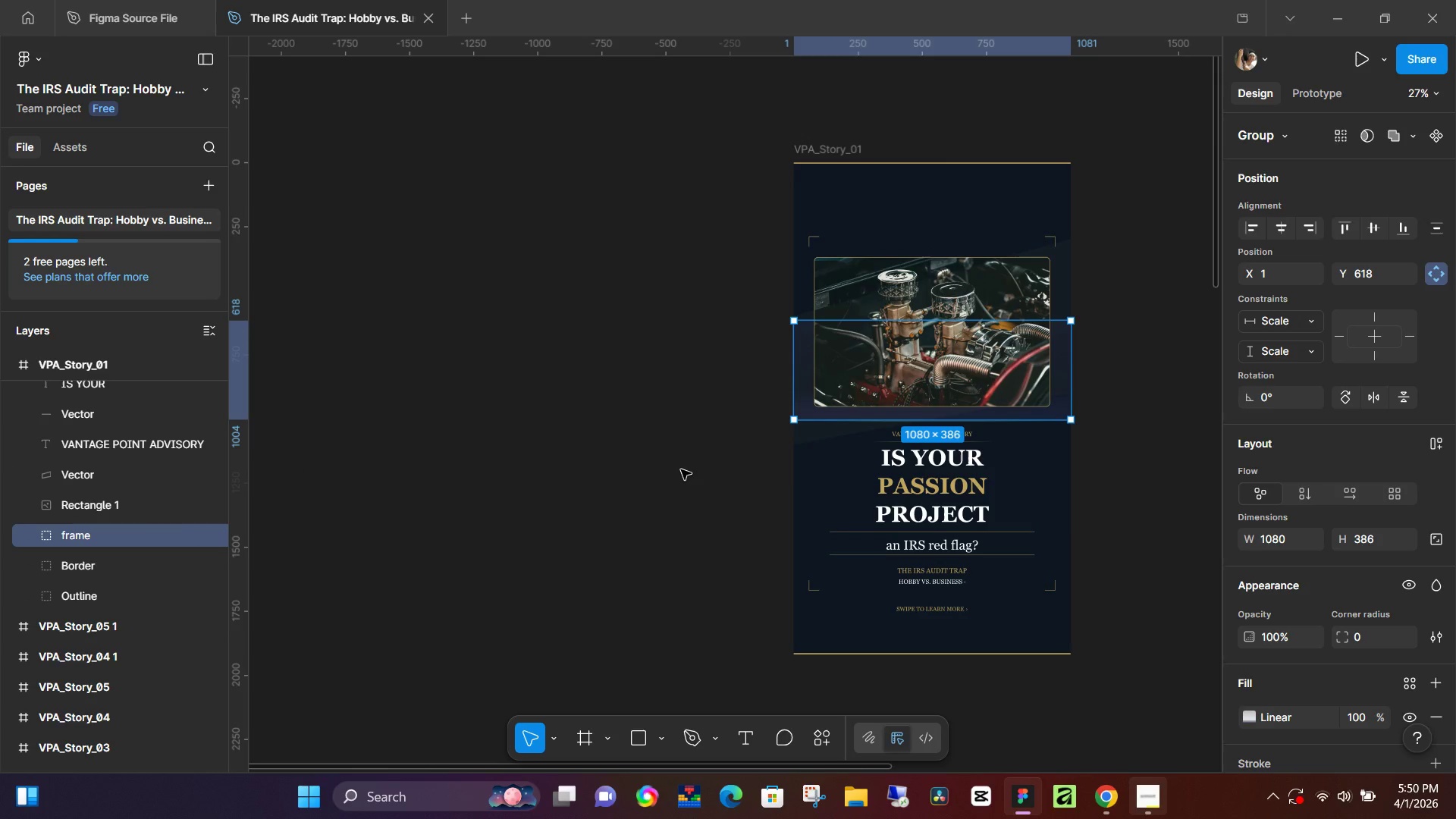 
scroll: coordinate [681, 469], scroll_direction: down, amount: 14.0
 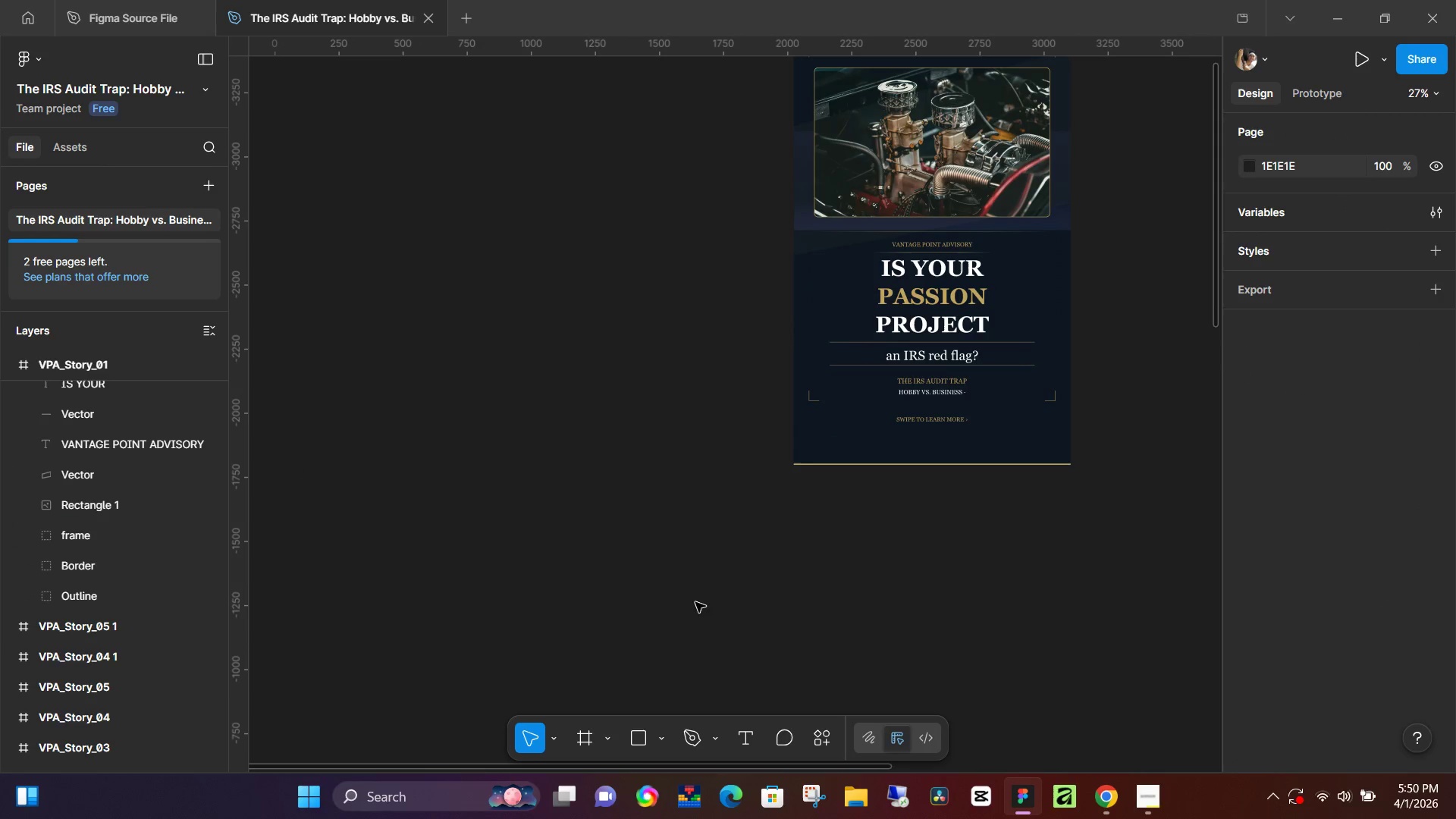 
key(Space)
 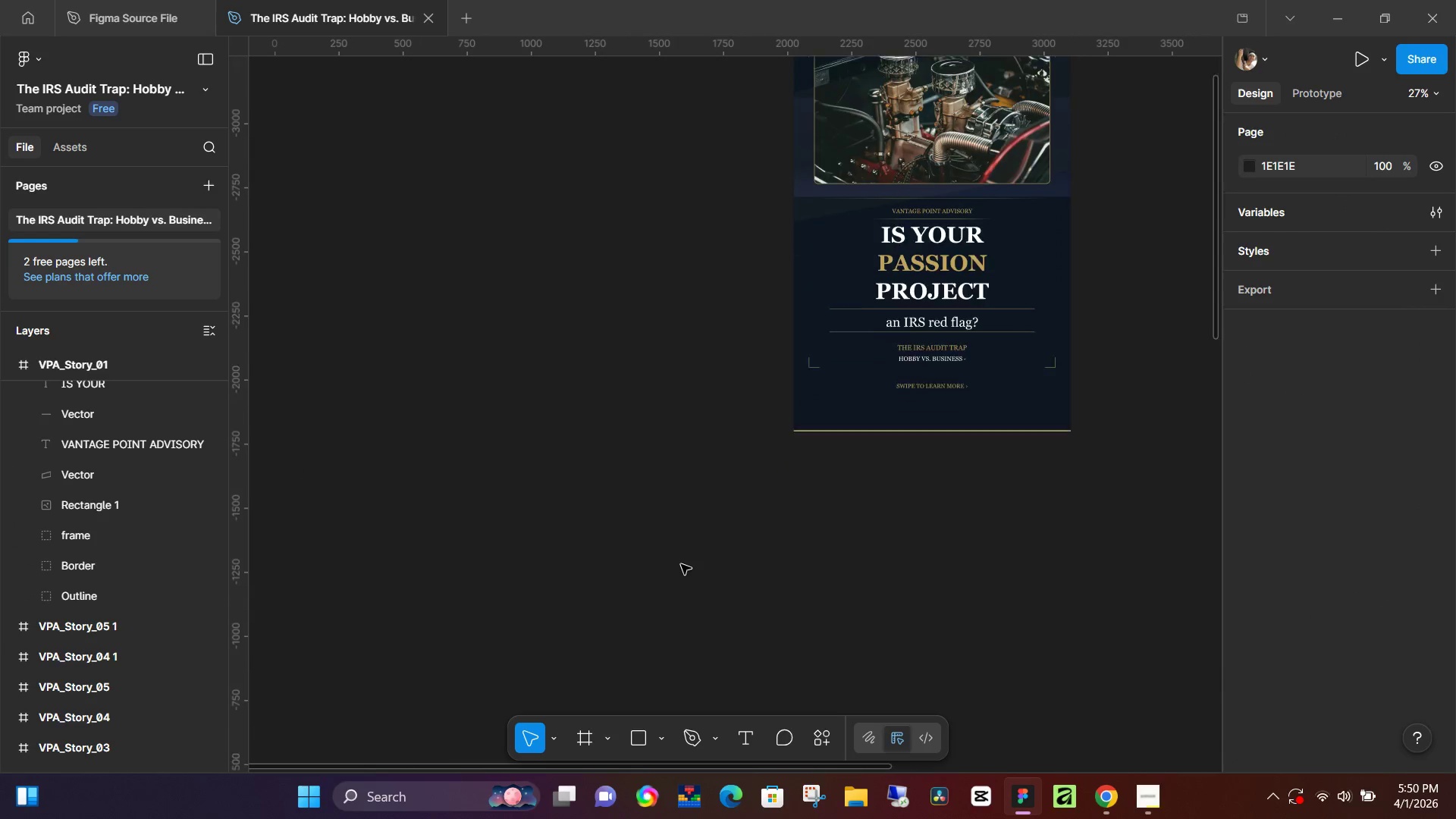 
scroll: coordinate [561, 472], scroll_direction: down, amount: 10.0
 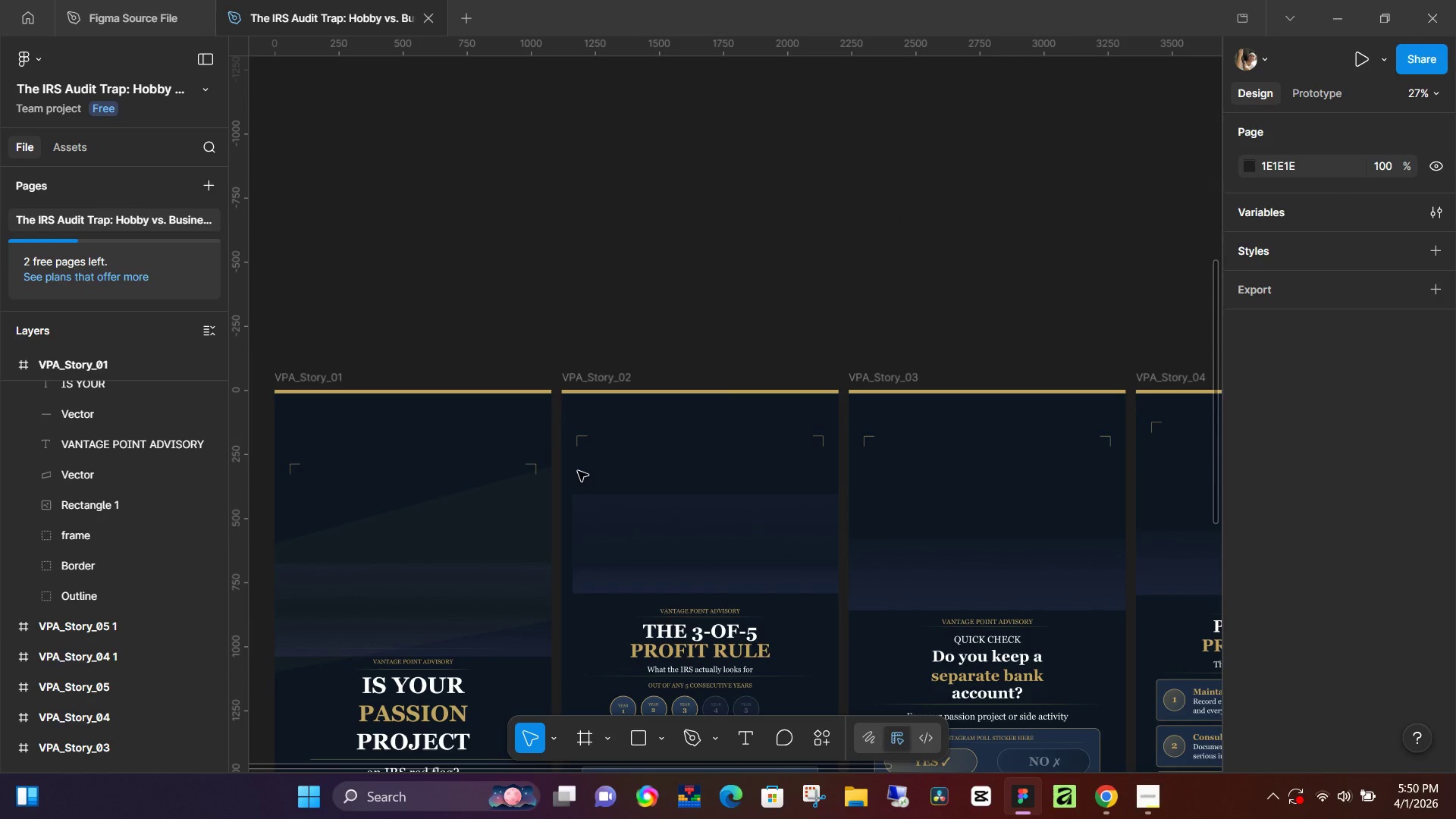 
scroll: coordinate [635, 494], scroll_direction: up, amount: 12.0
 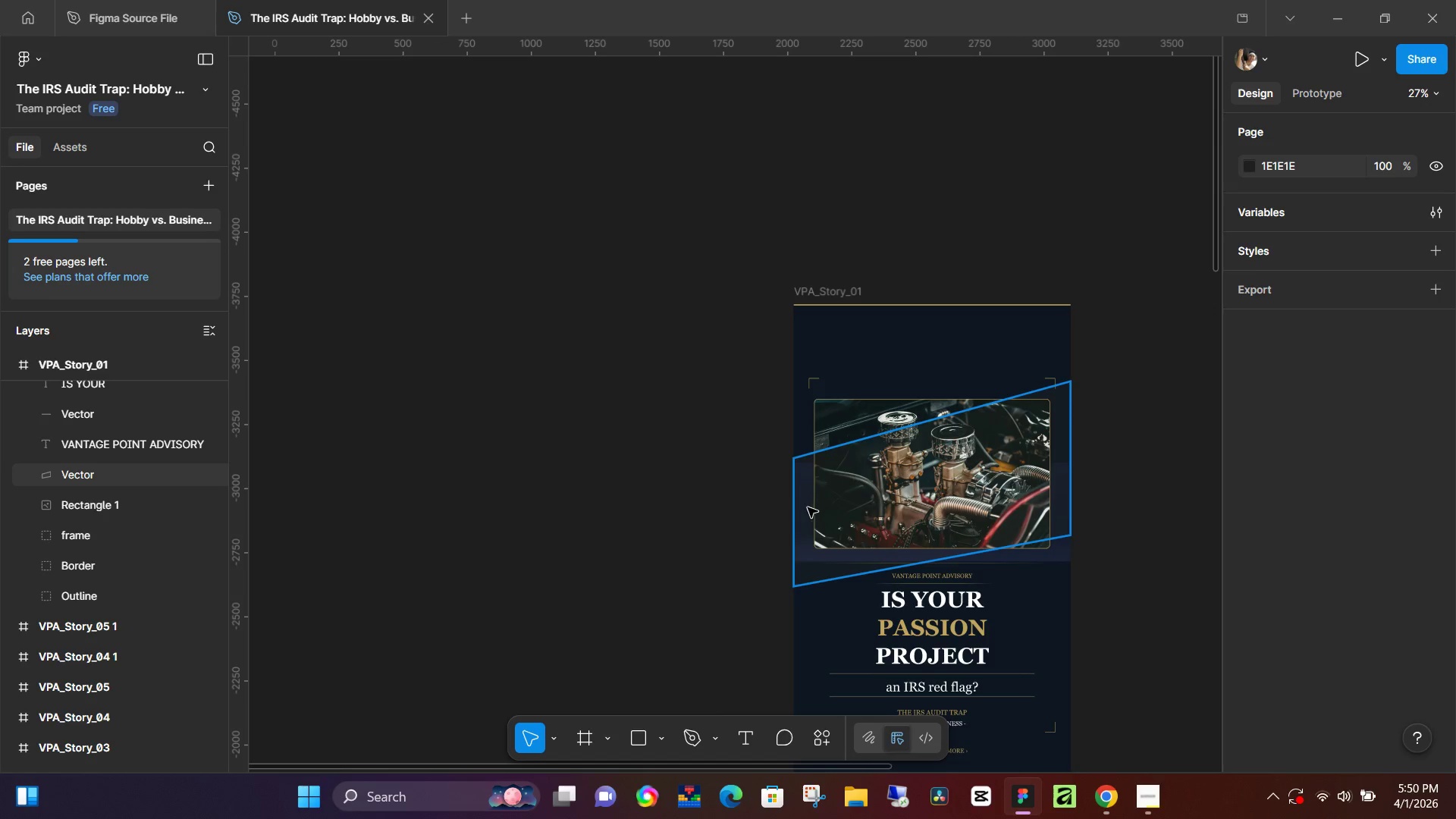 
left_click([805, 510])
 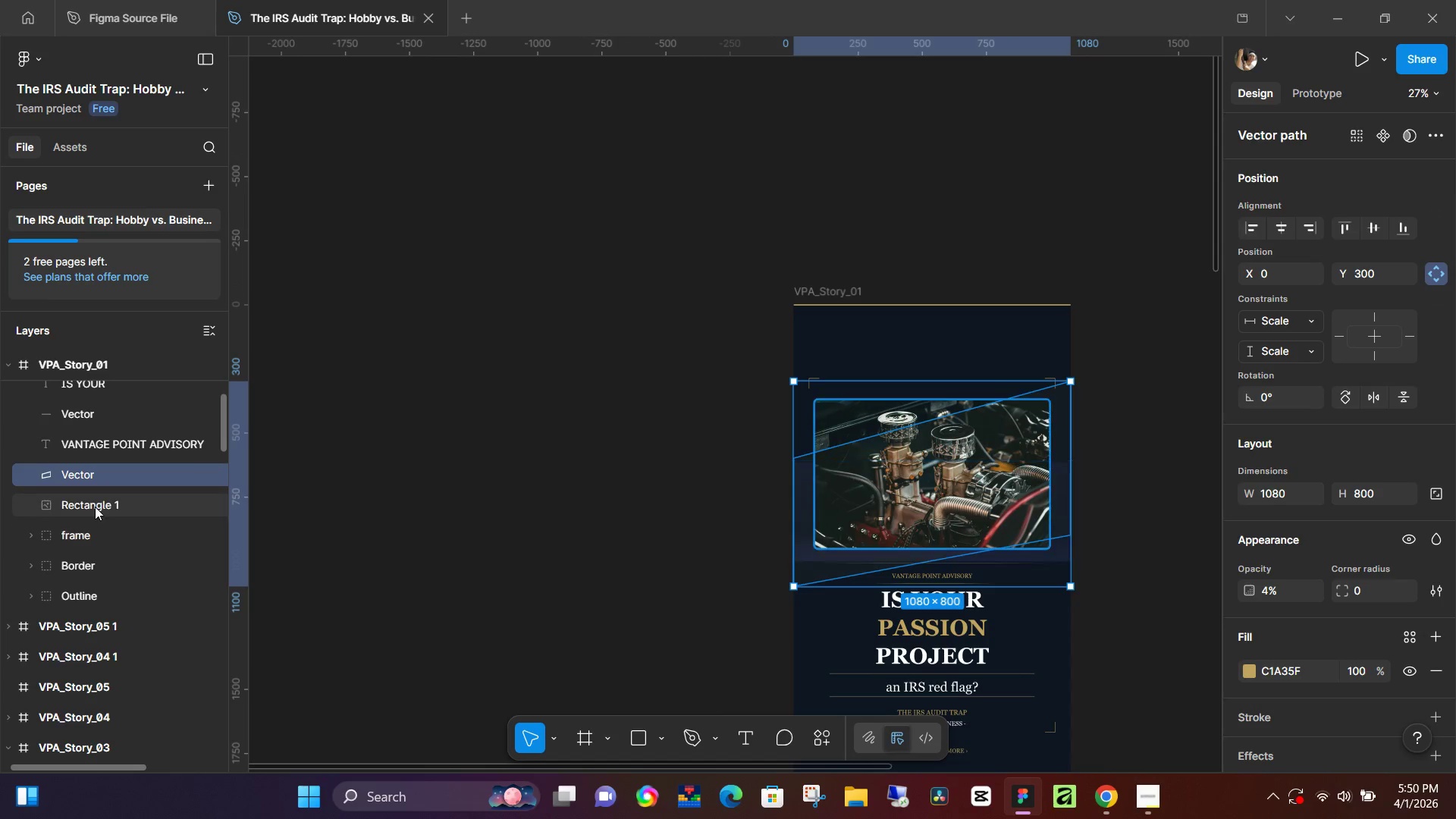 
left_click([90, 535])
 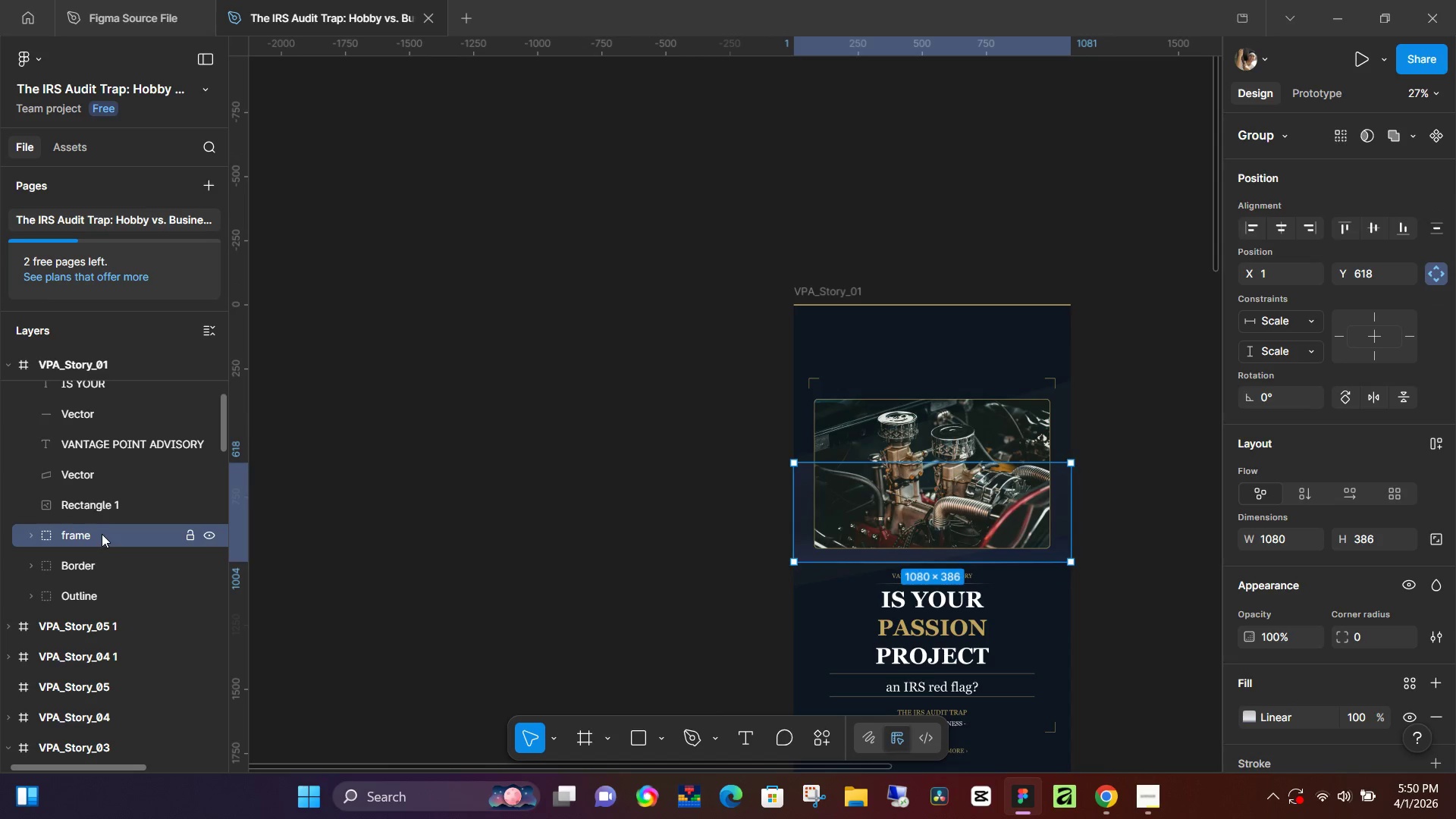 
key(ArrowDown)
 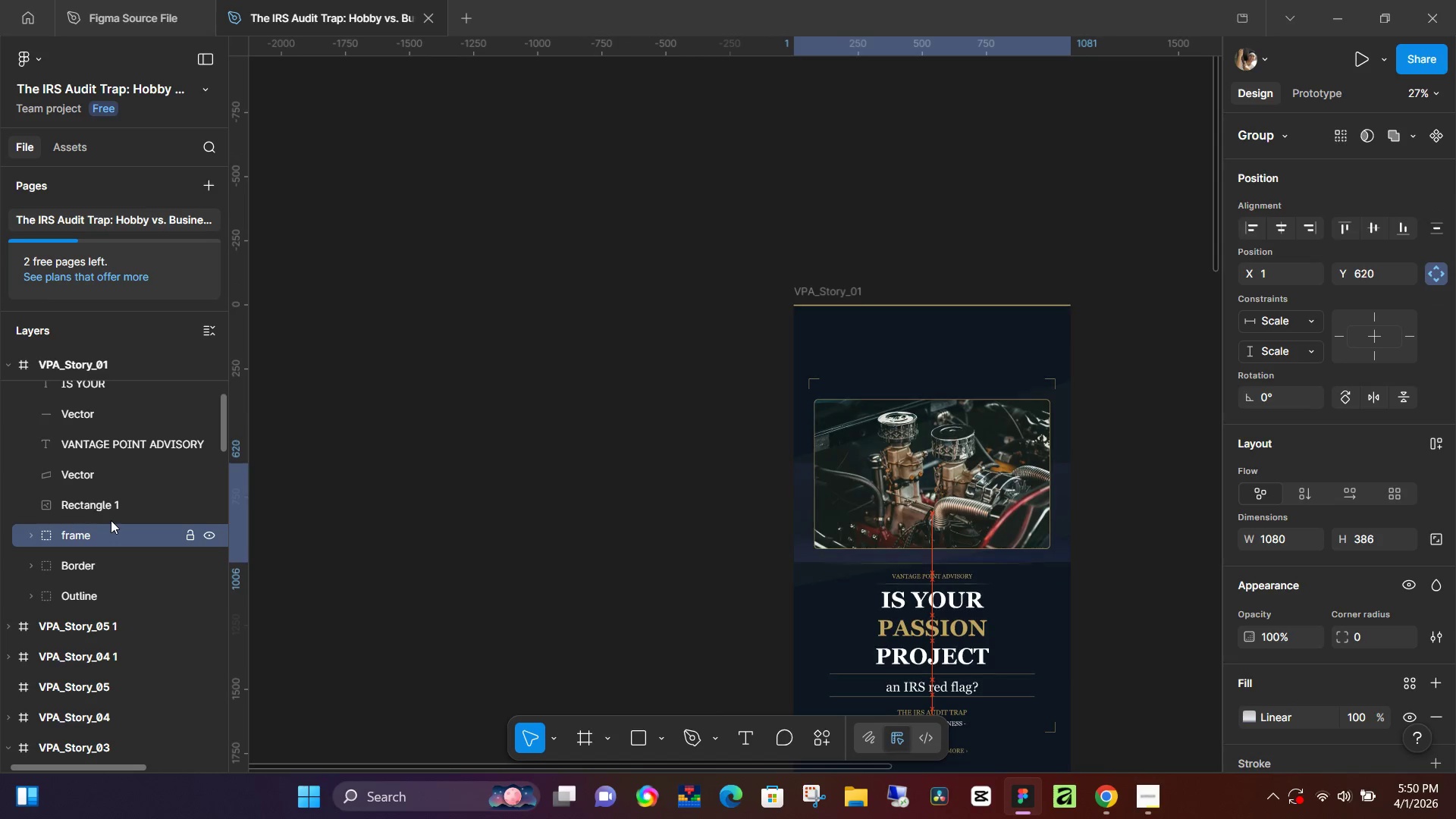 
key(ArrowDown)
 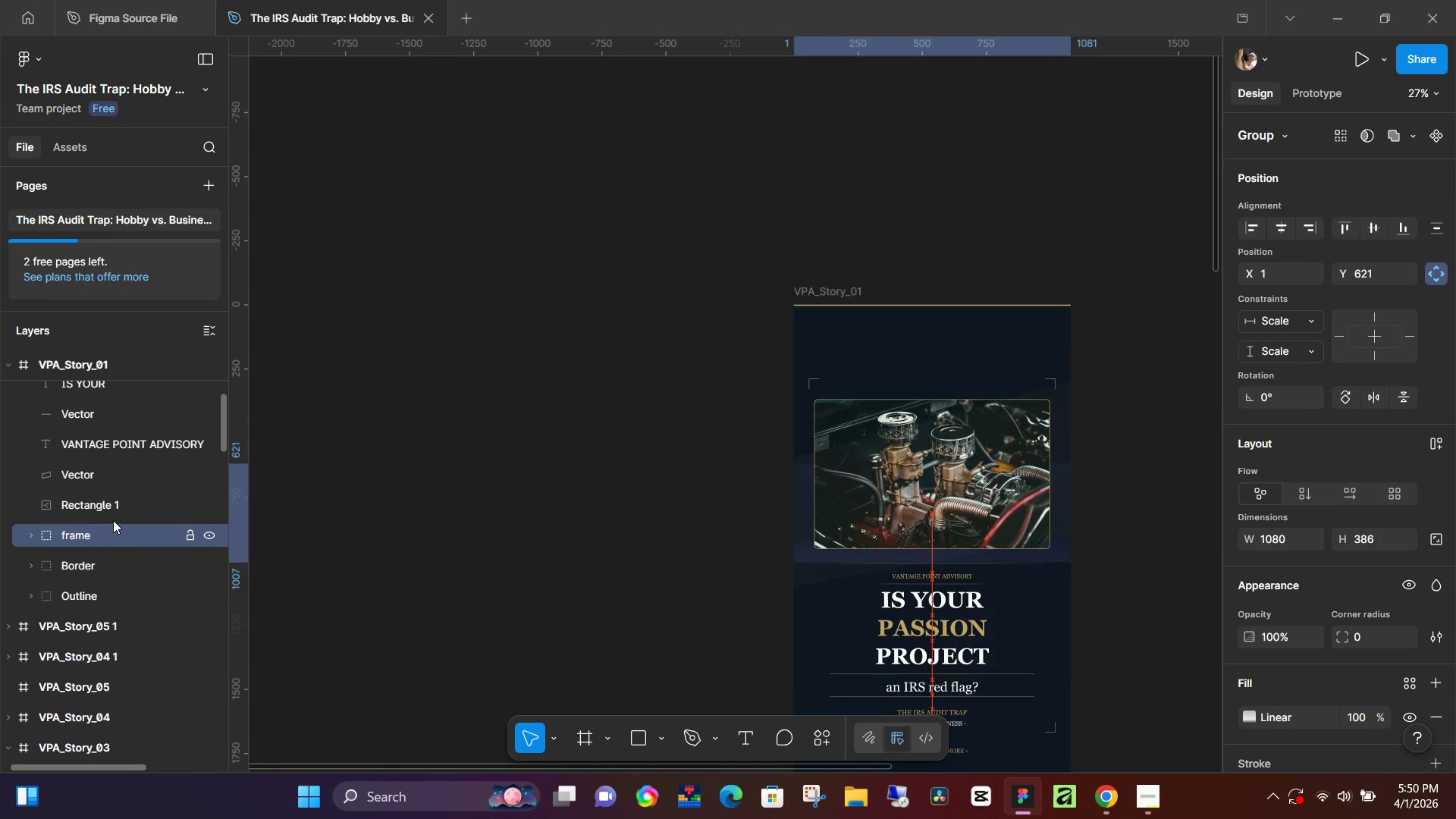 
key(ArrowDown)
 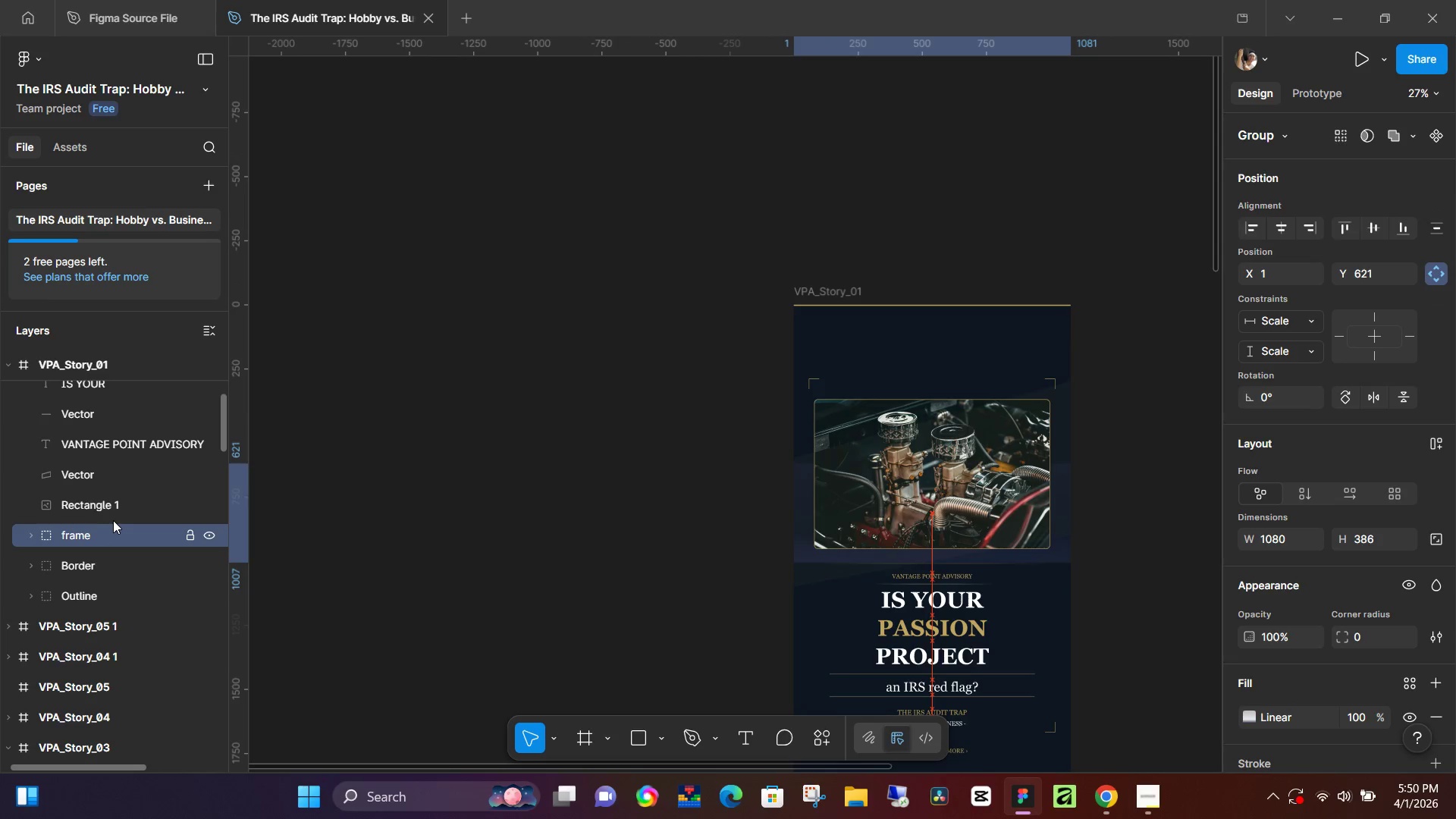 
key(ArrowDown)
 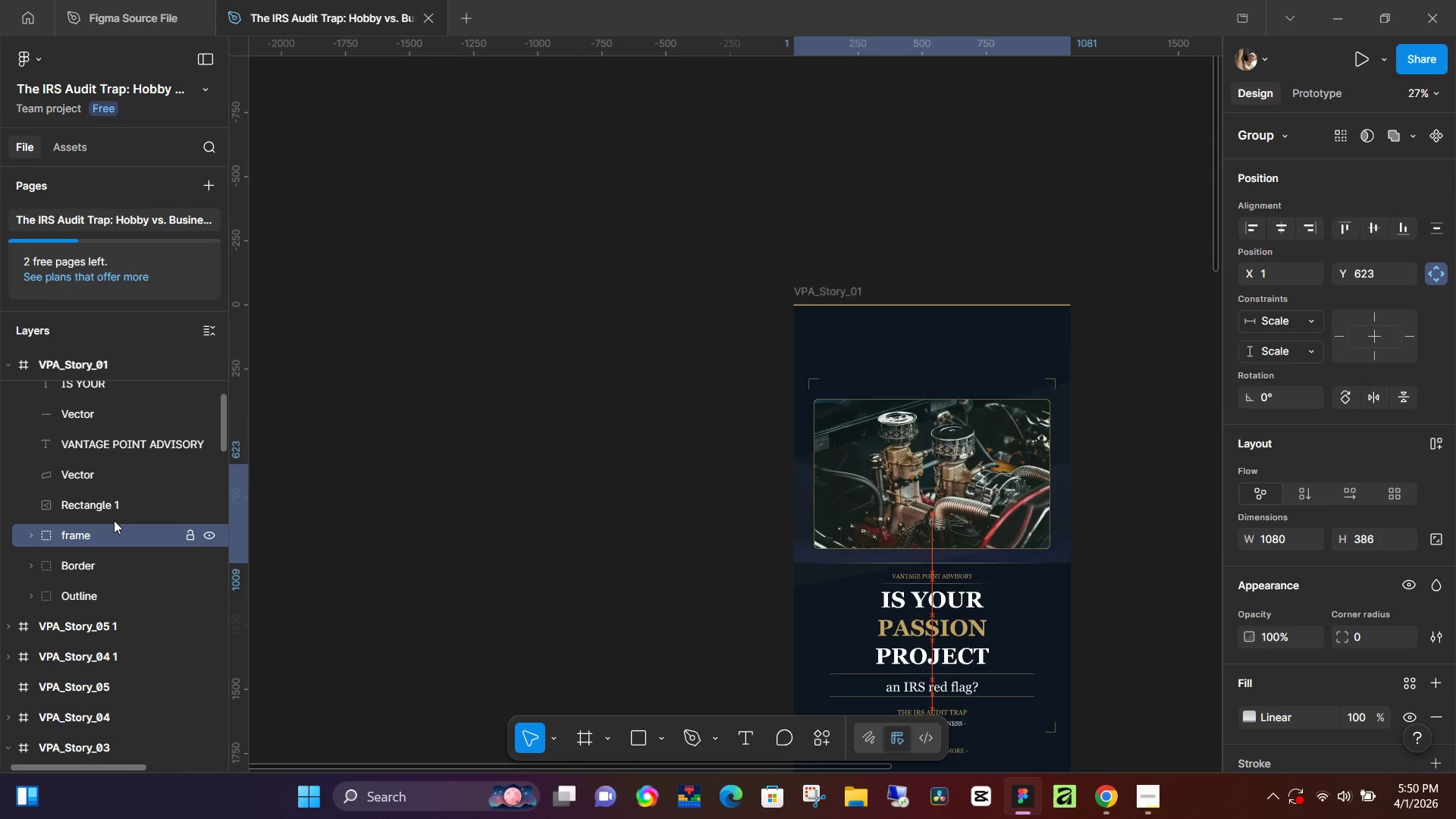 
key(ArrowDown)
 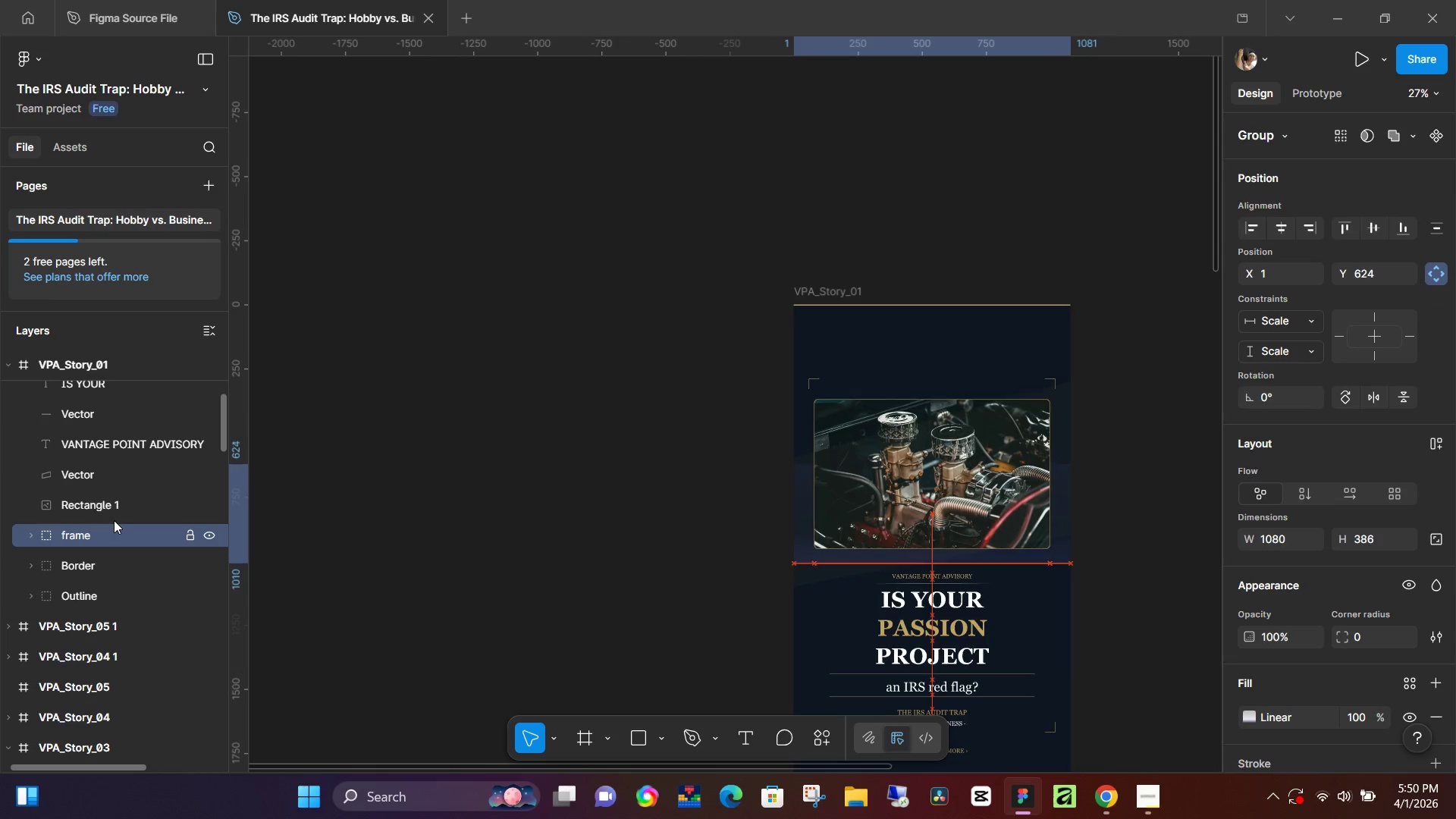 
key(ArrowDown)
 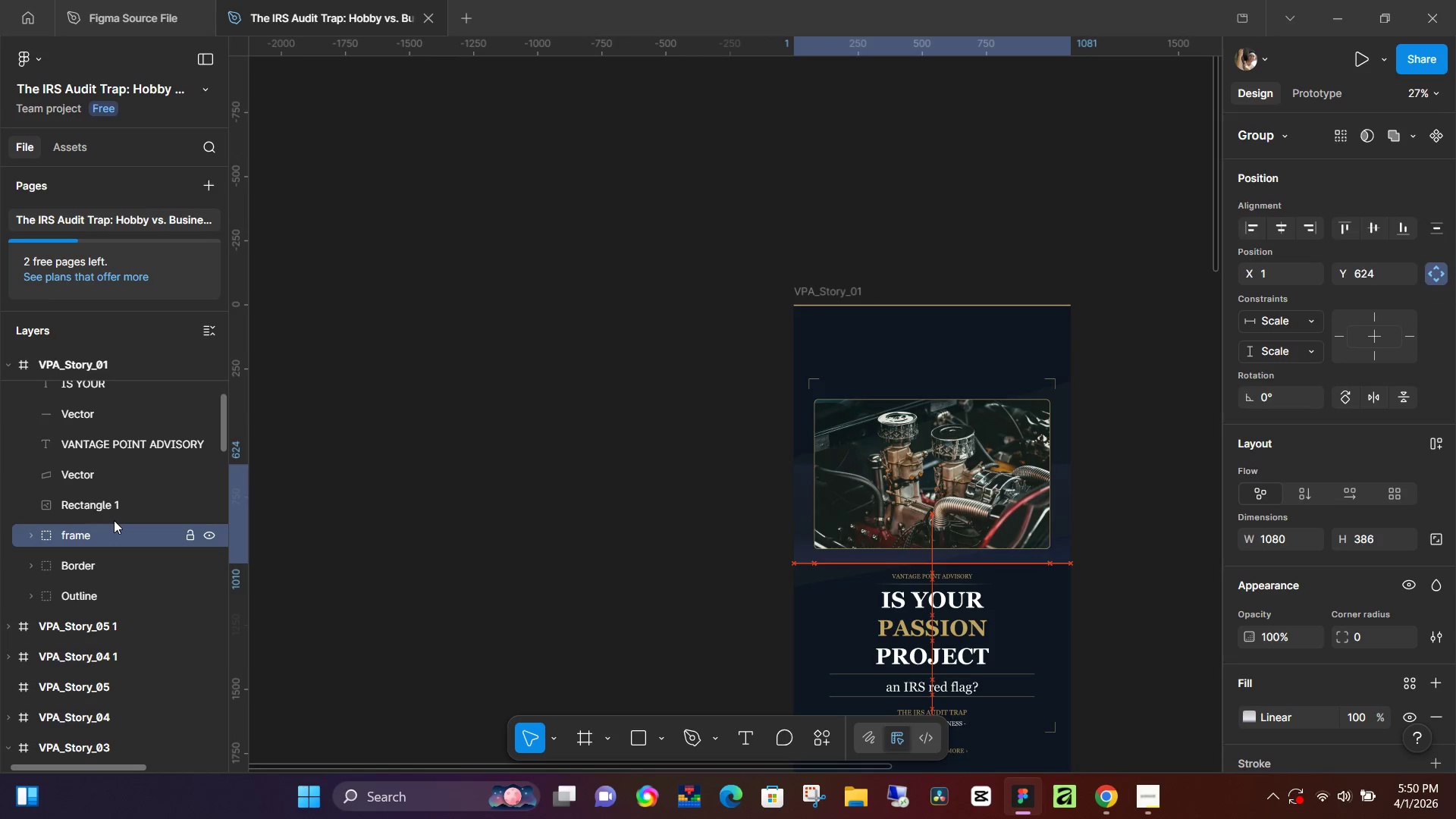 
key(ArrowDown)
 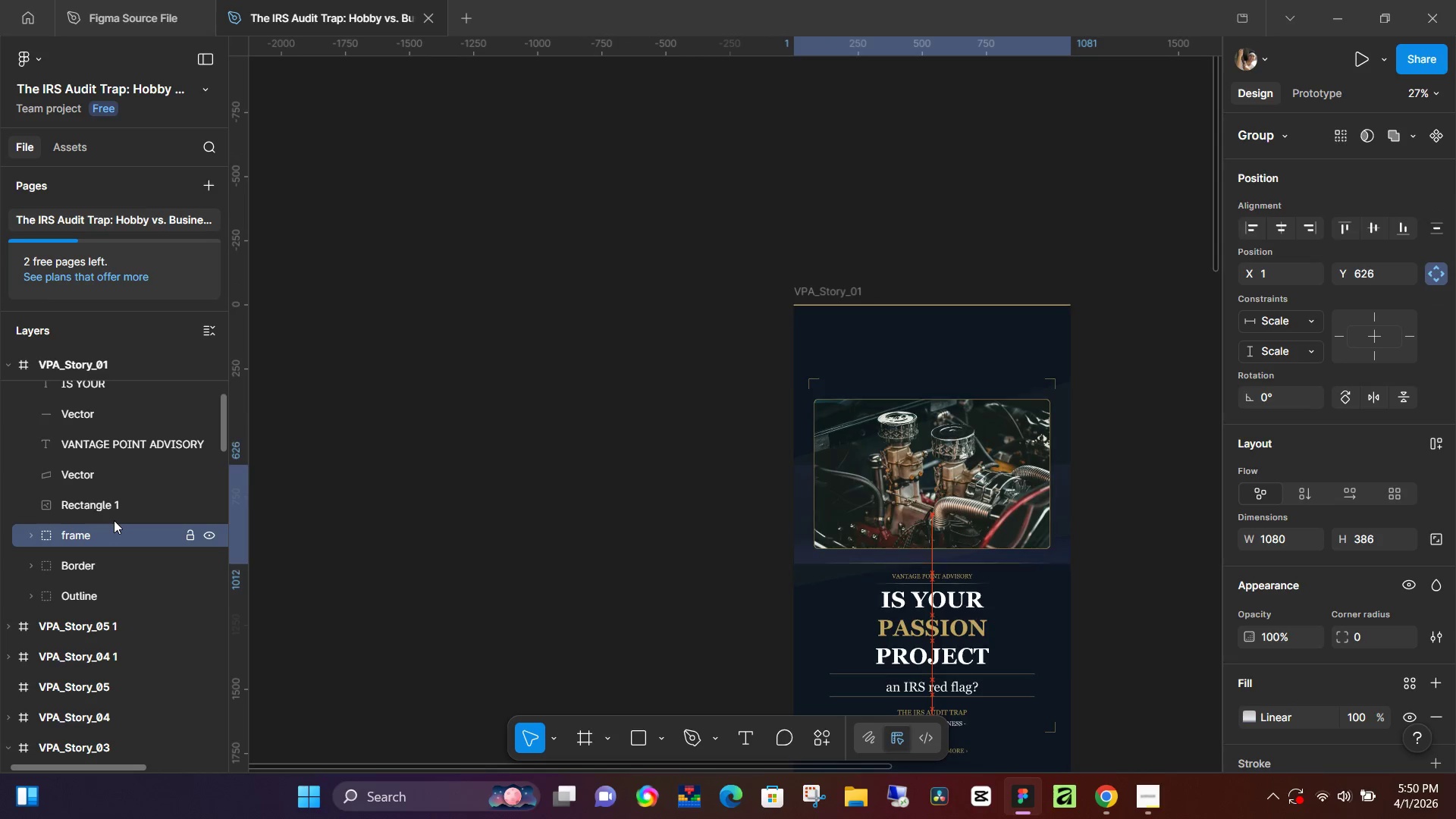 
key(ArrowDown)
 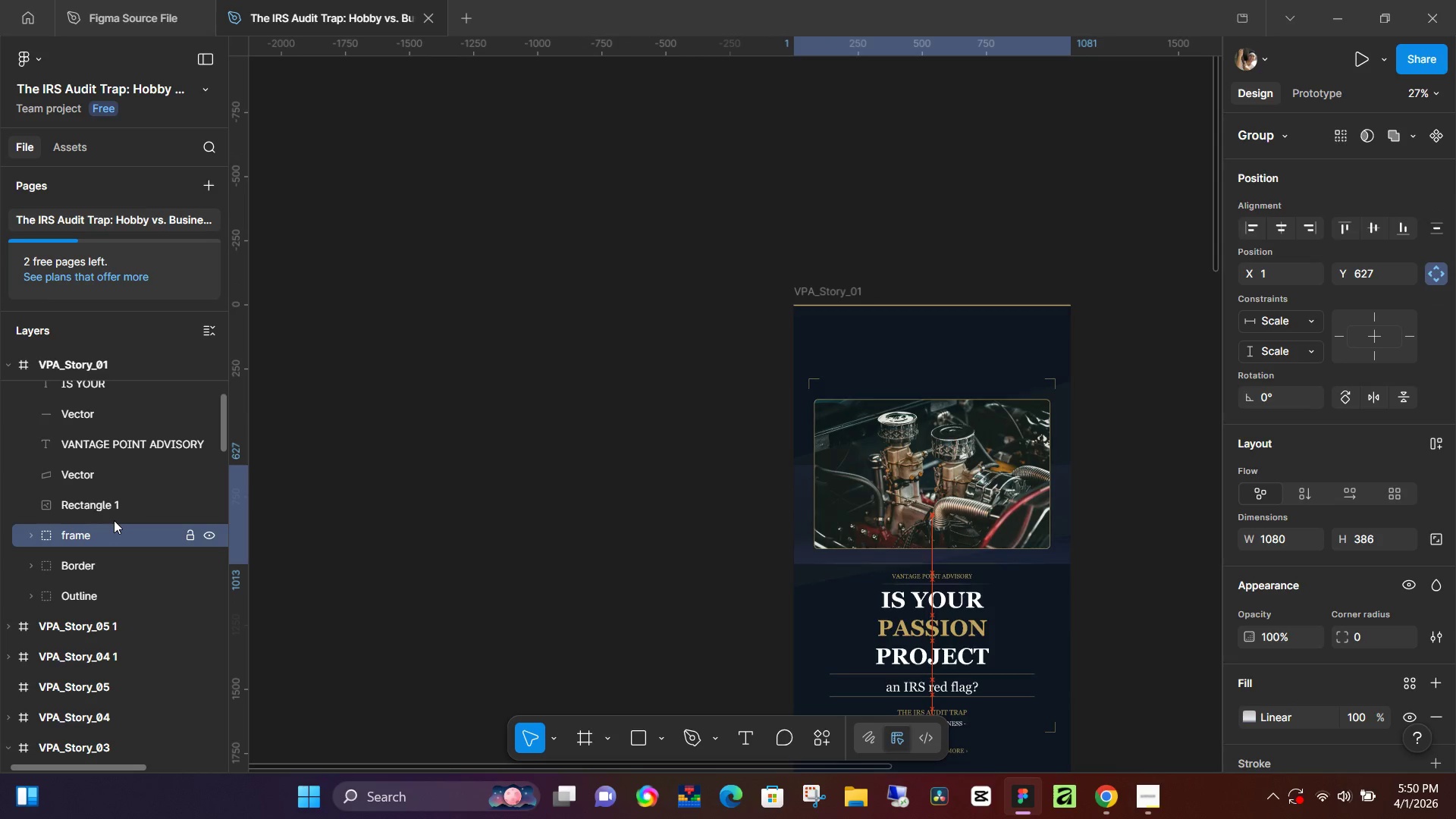 
hold_key(key=ArrowDown, duration=1.47)
 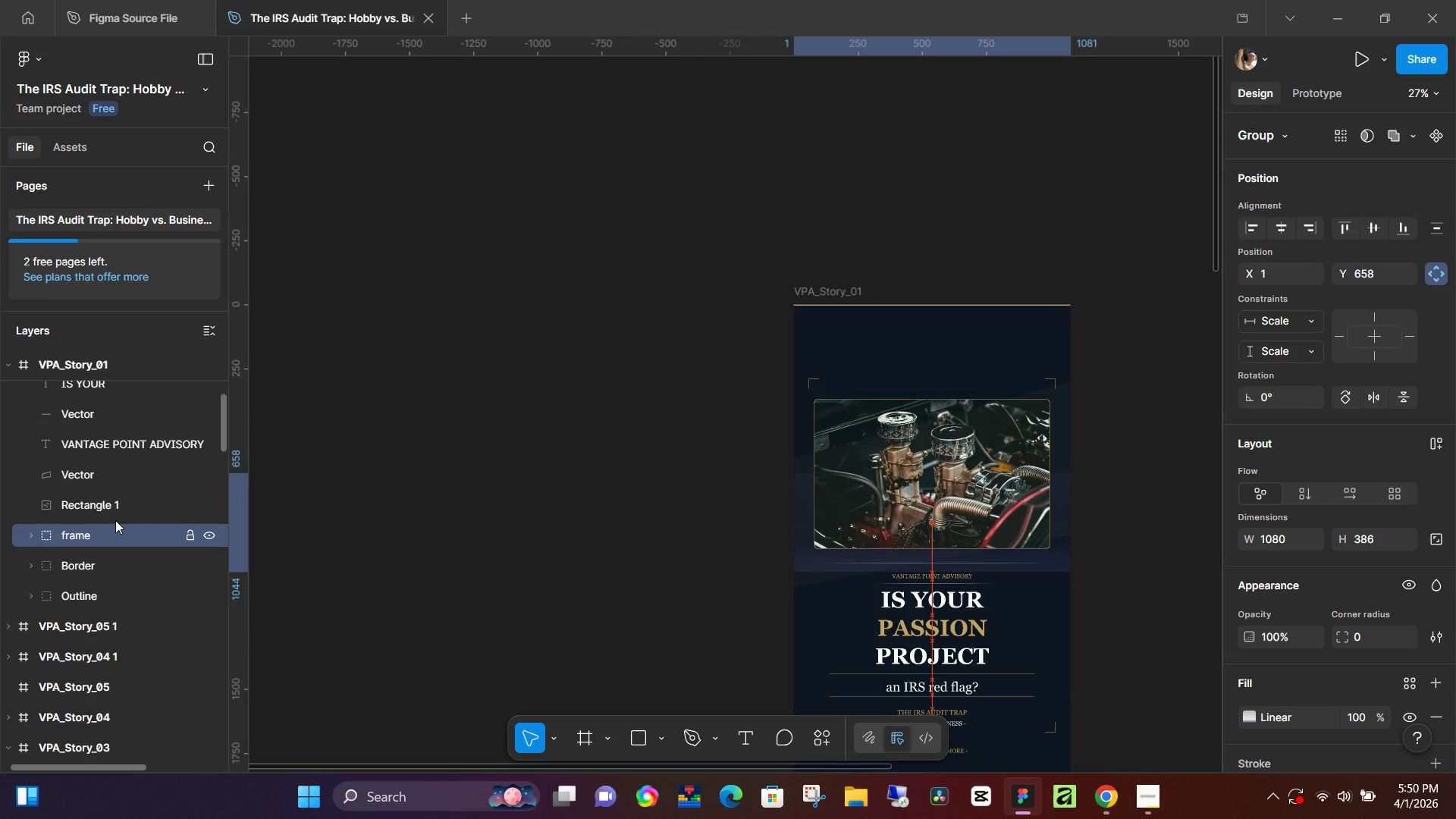 
hold_key(key=ArrowUp, duration=0.31)
 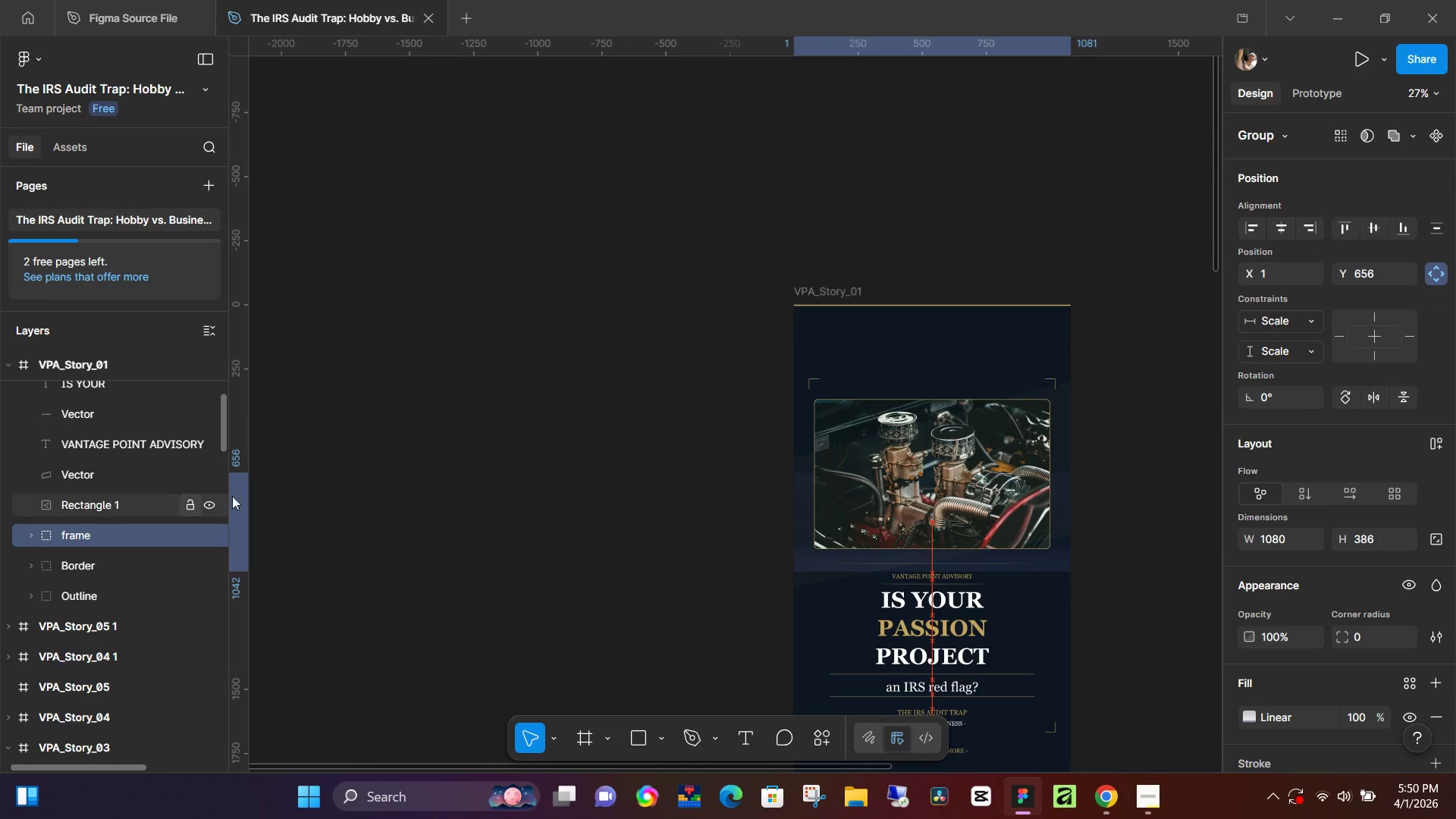 
key(ArrowDown)
 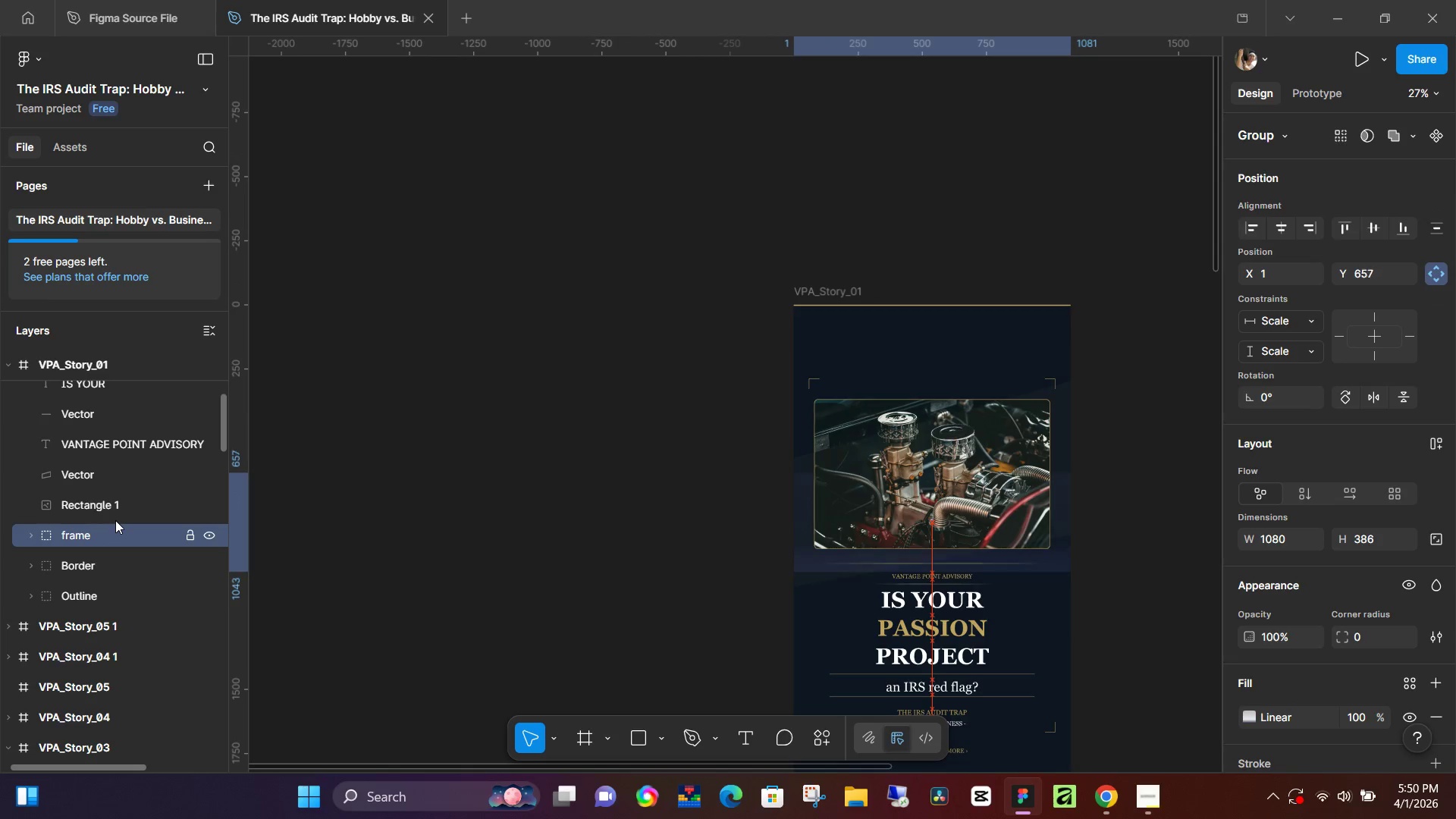 
key(ArrowUp)
 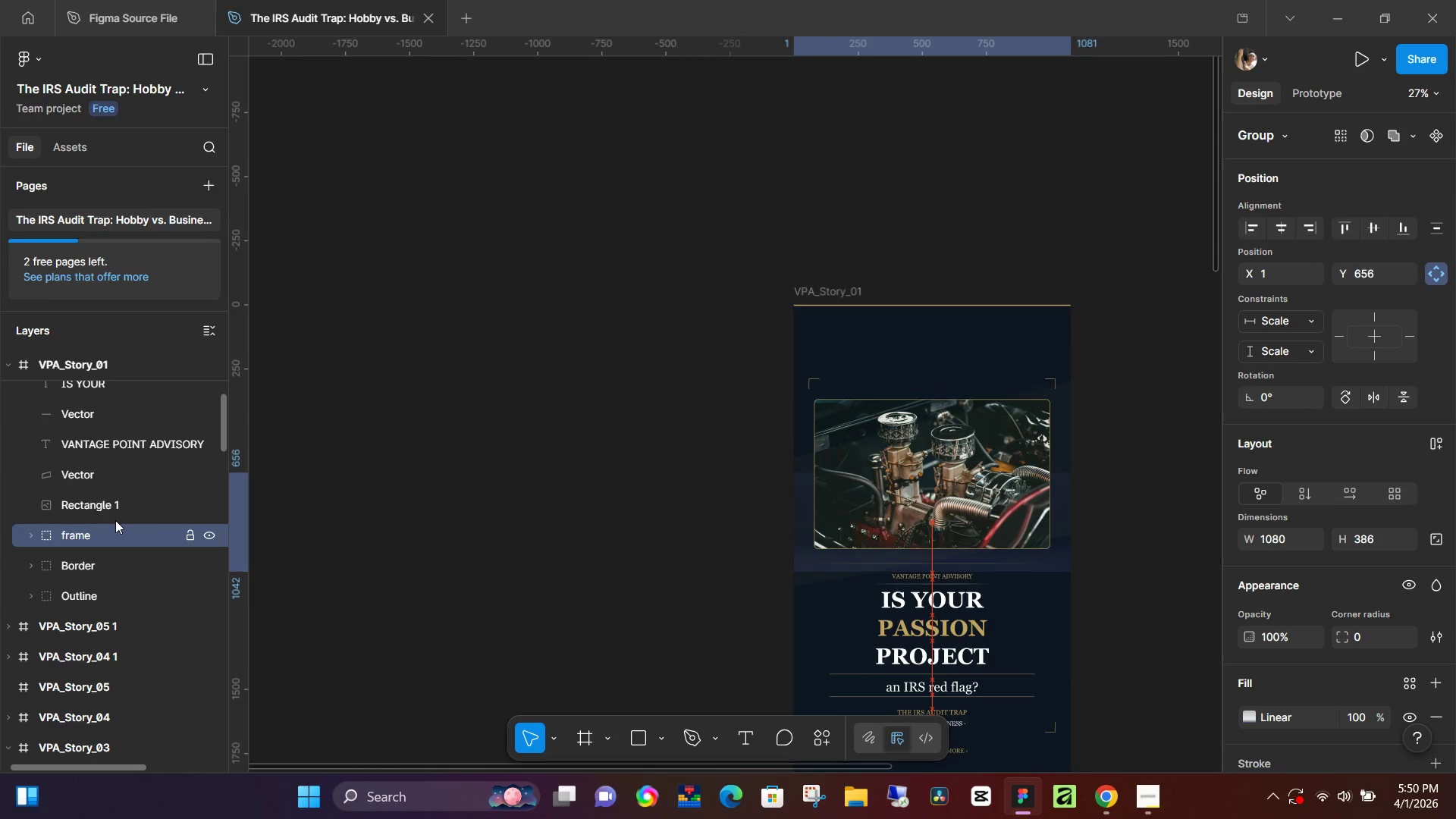 
key(ArrowUp)
 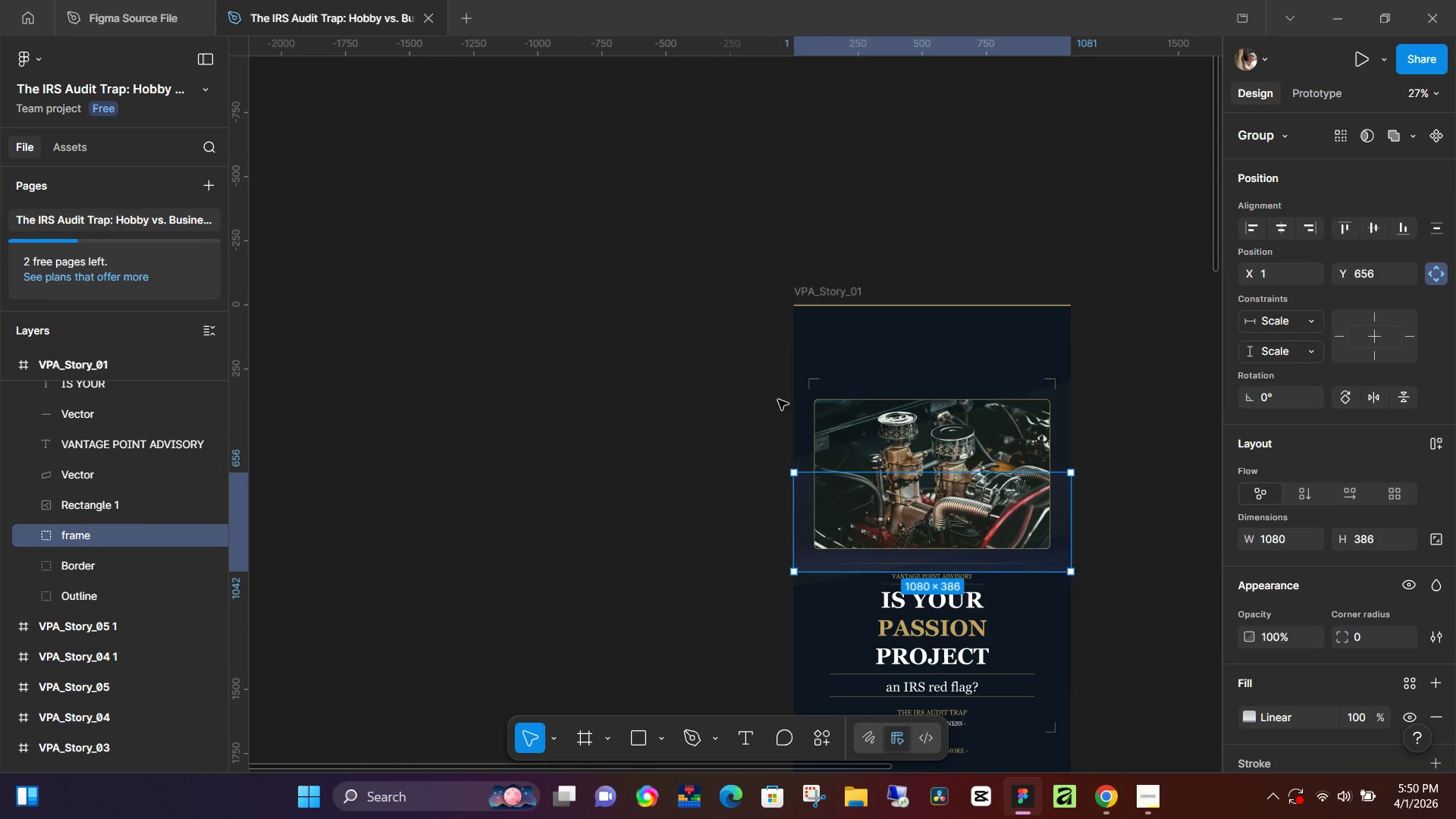 
left_click([877, 431])
 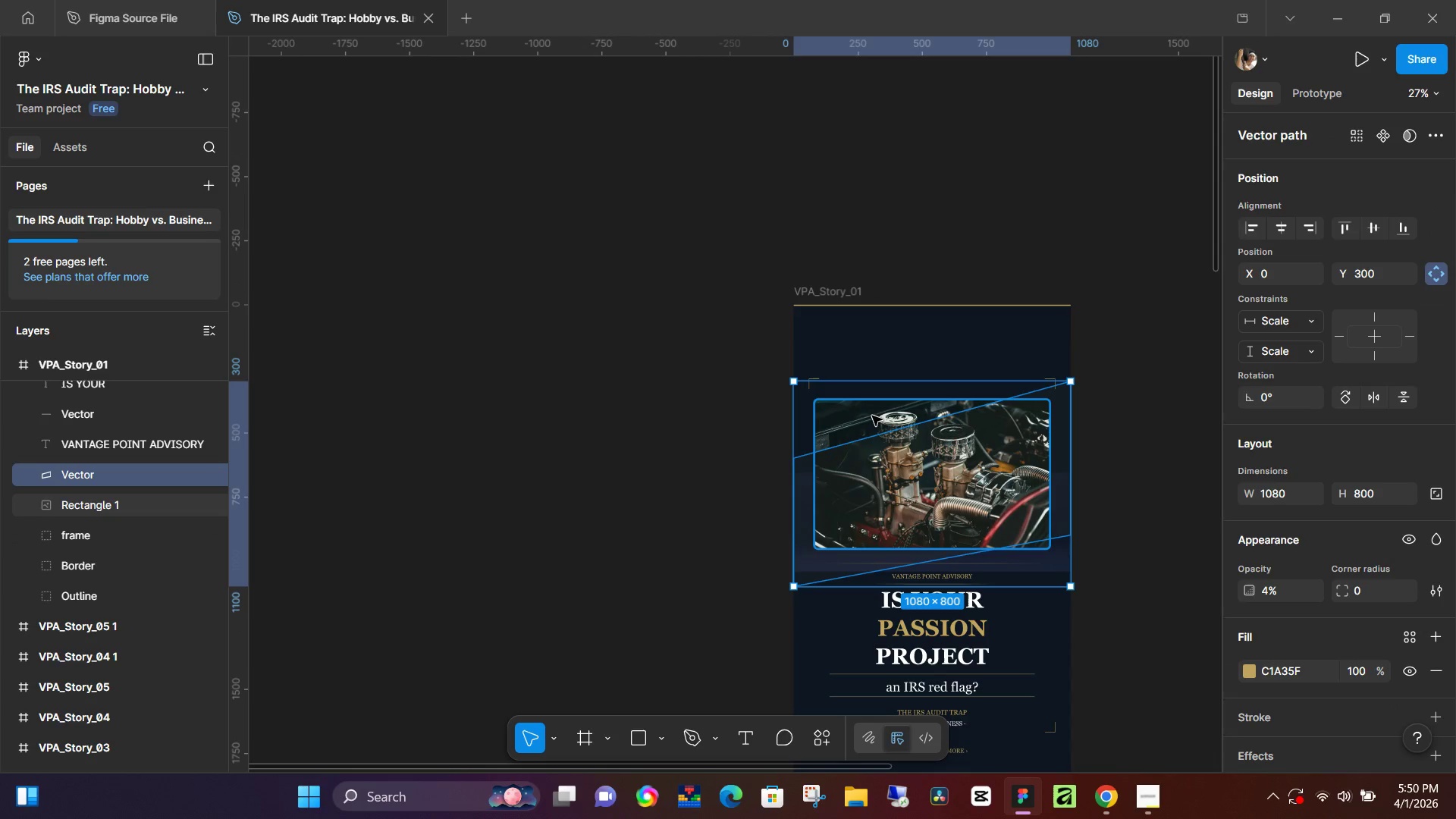 
left_click([872, 416])
 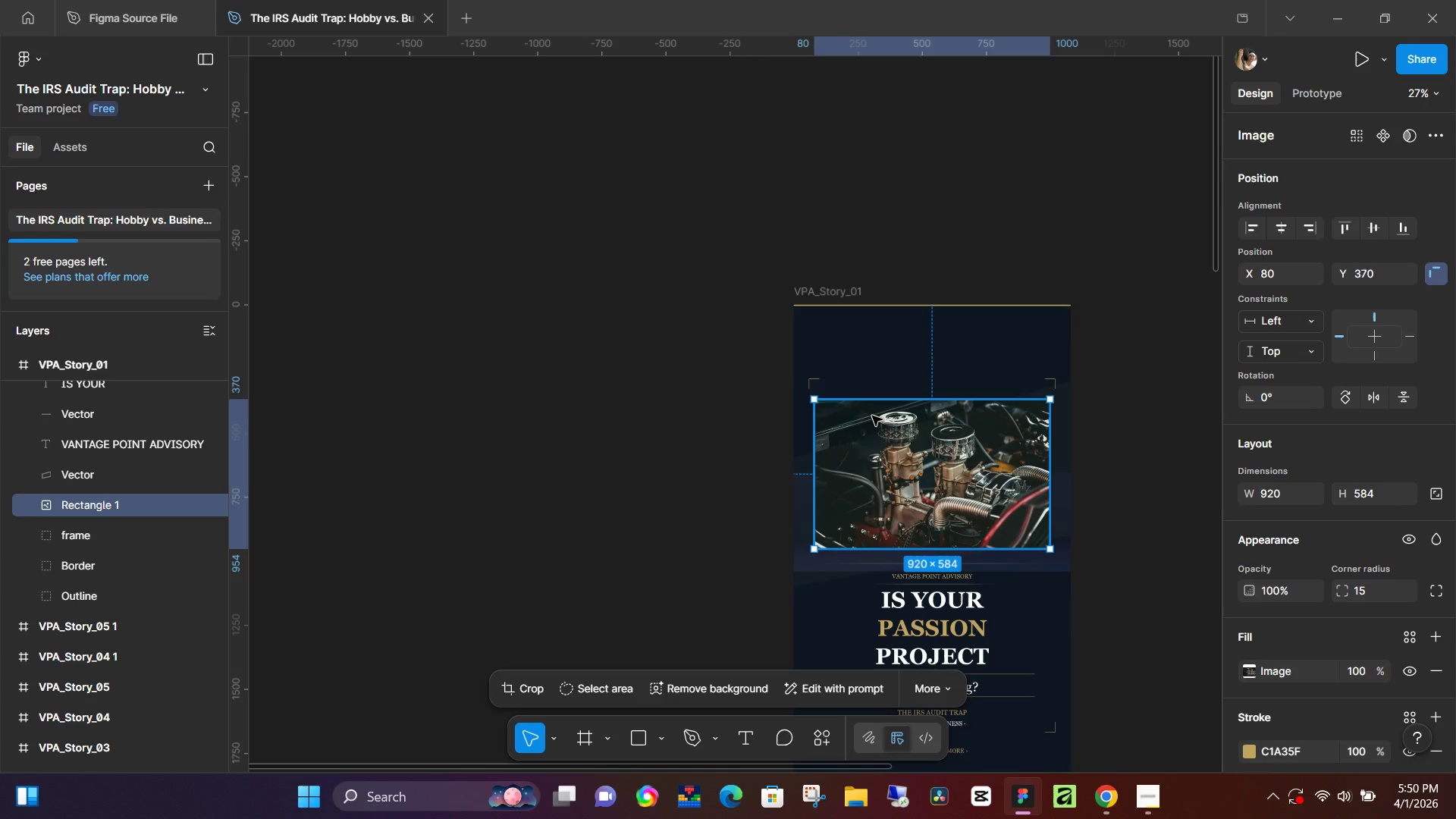 
key(ArrowUp)
 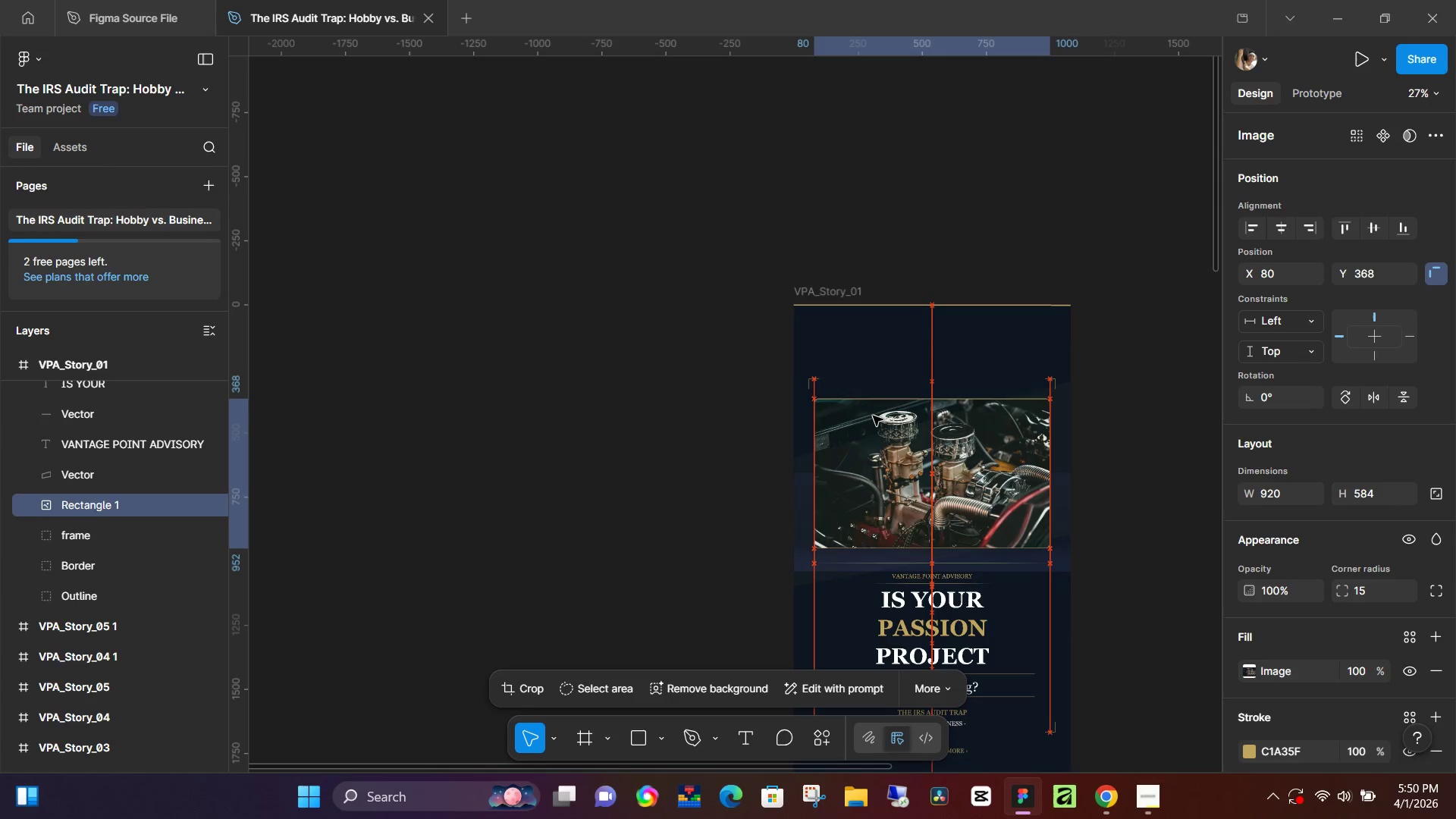 
hold_key(key=ArrowUp, duration=0.72)
 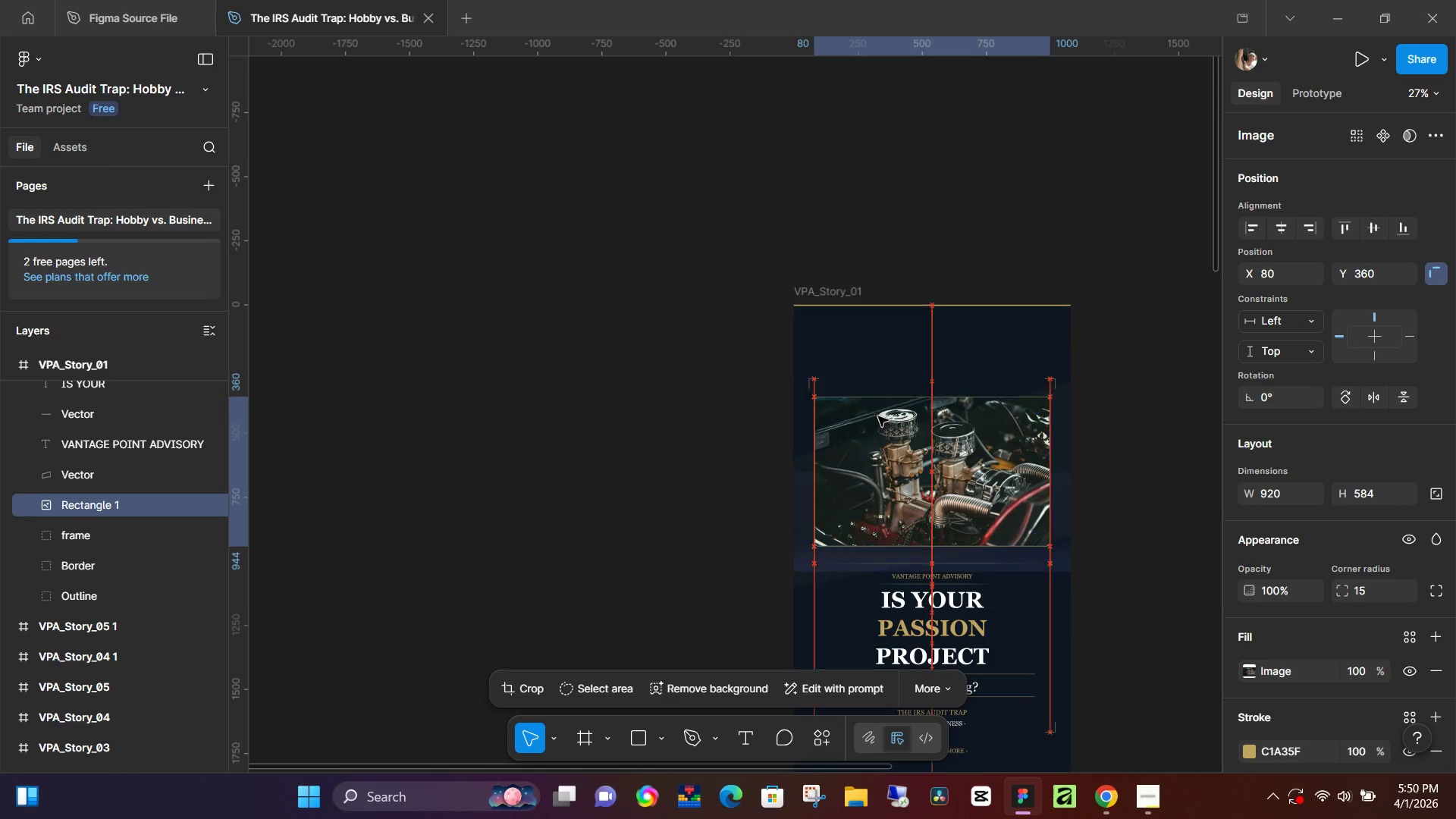 
key(ArrowUp)
 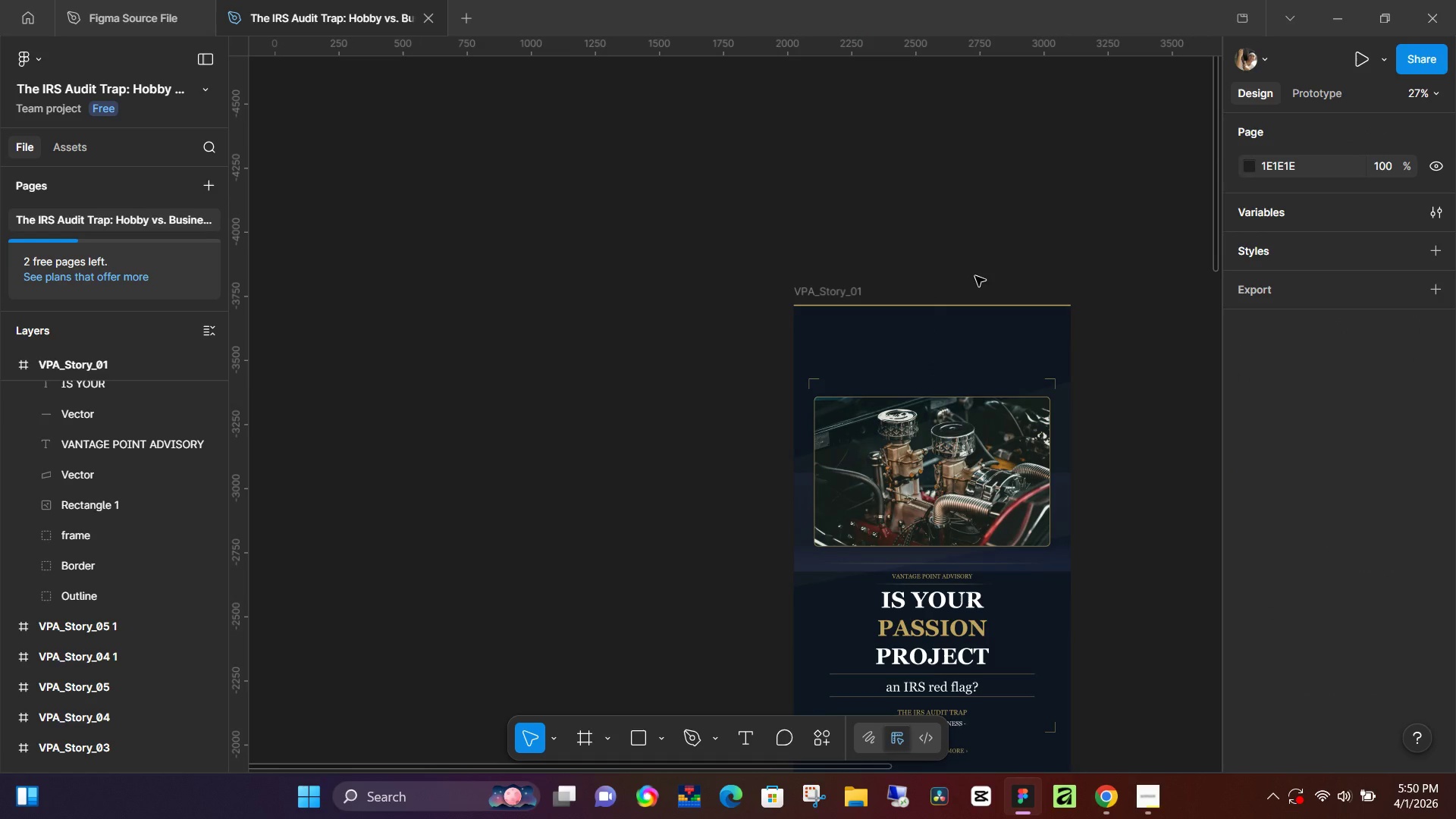 
left_click([984, 243])
 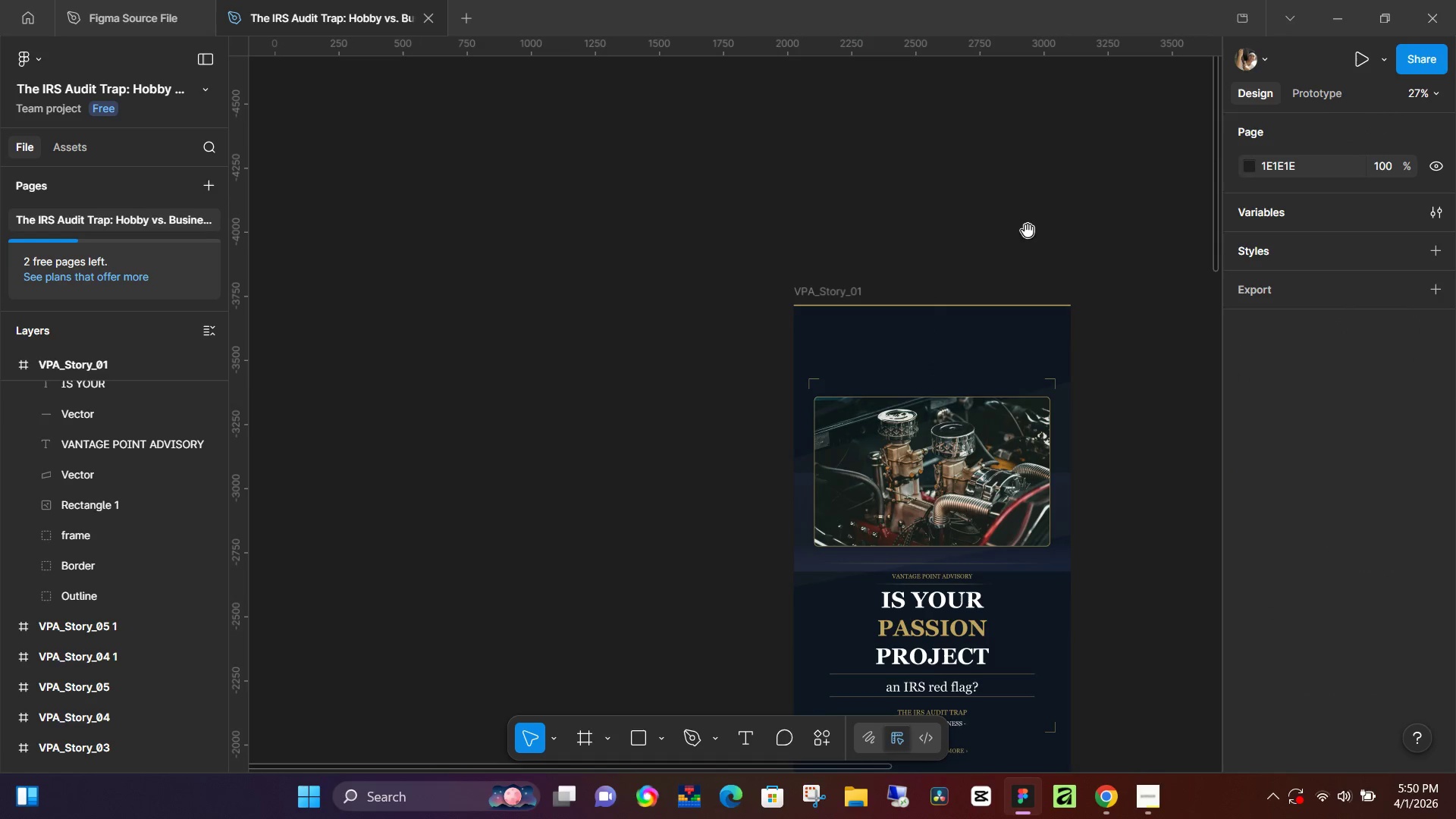 
hold_key(key=Space, duration=0.8)
 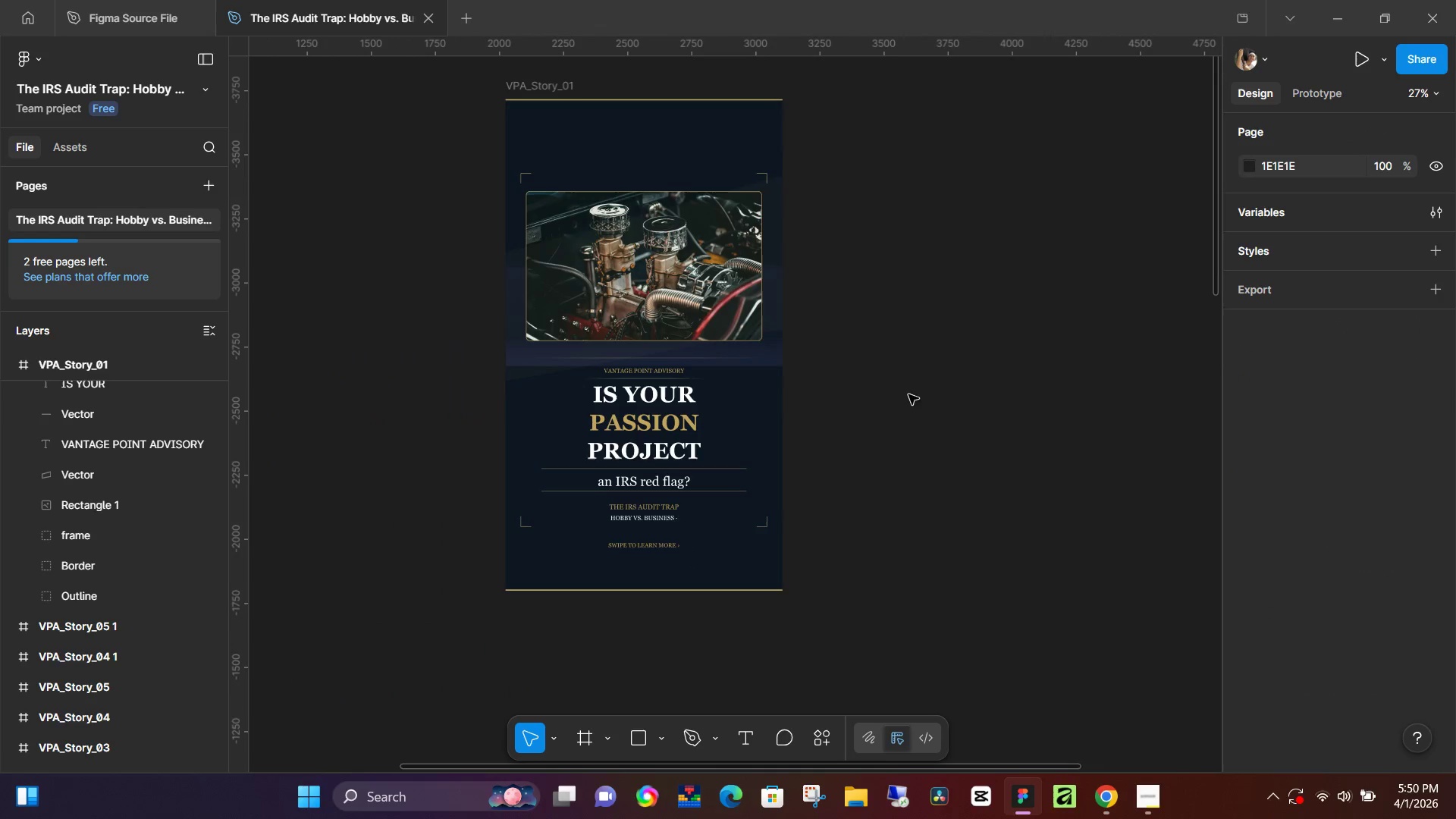 
left_click_drag(start_coordinate=[1084, 234], to_coordinate=[555, 181])
 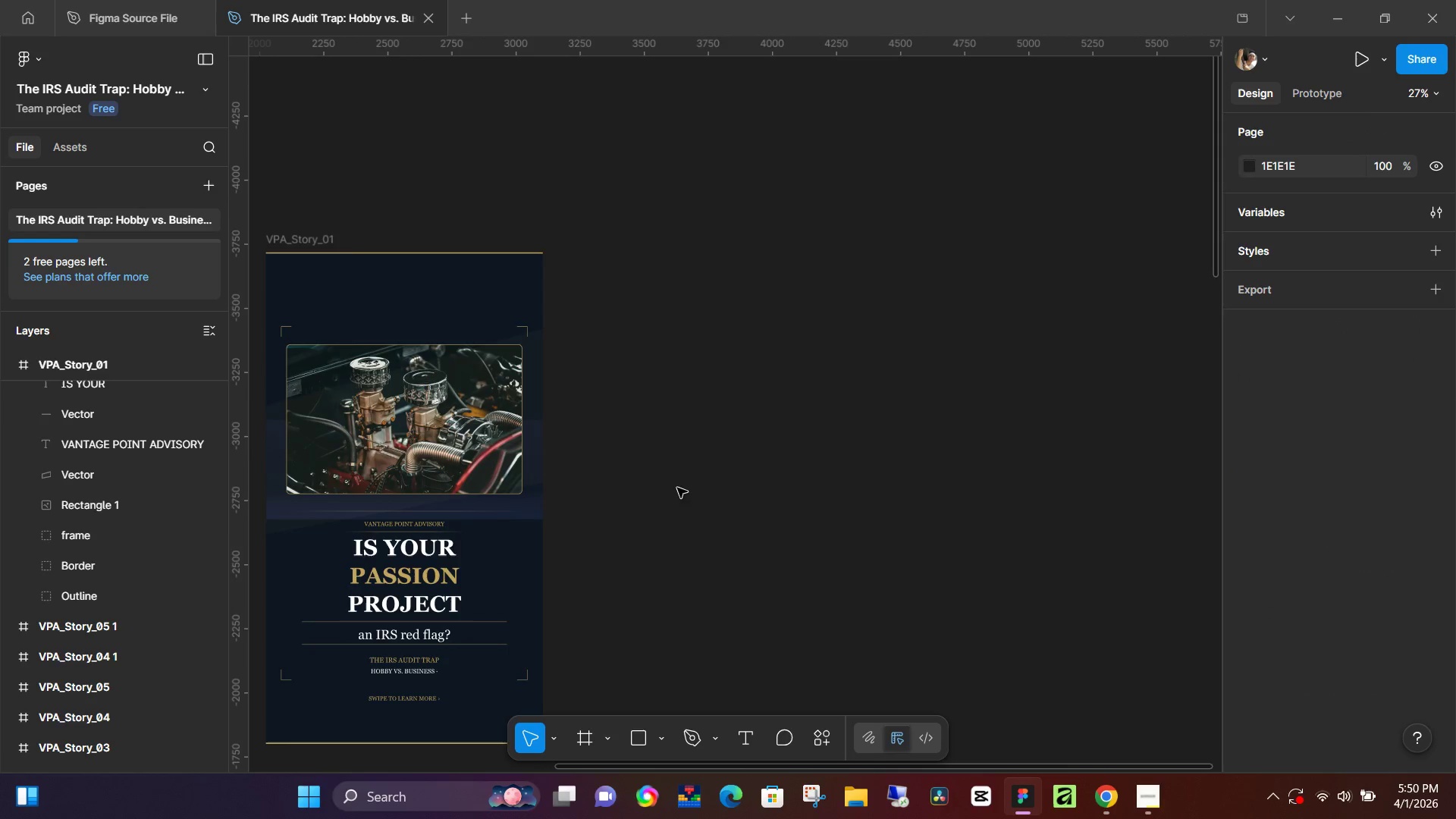 
hold_key(key=Space, duration=0.33)
 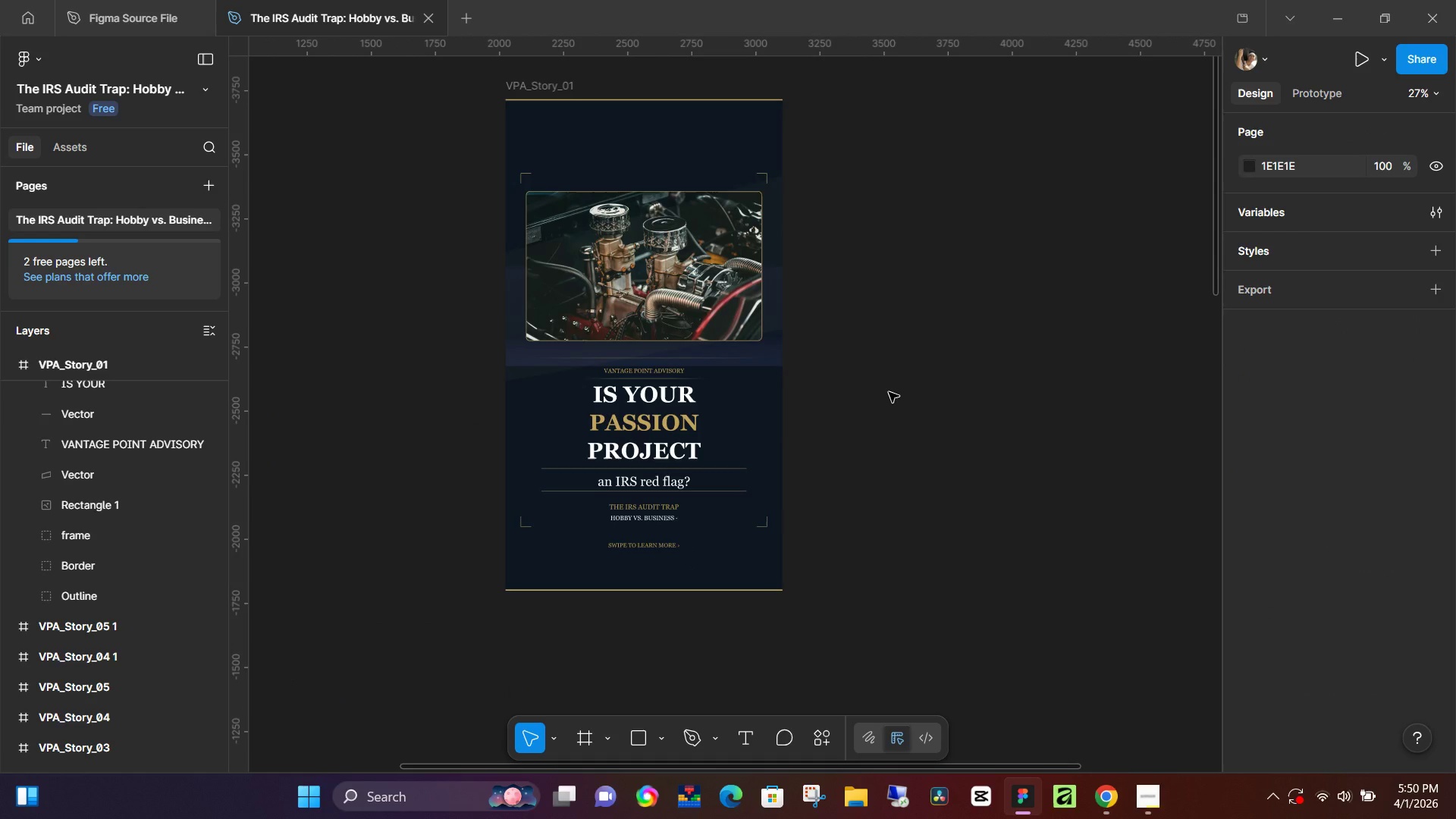 
left_click_drag(start_coordinate=[674, 551], to_coordinate=[914, 398])
 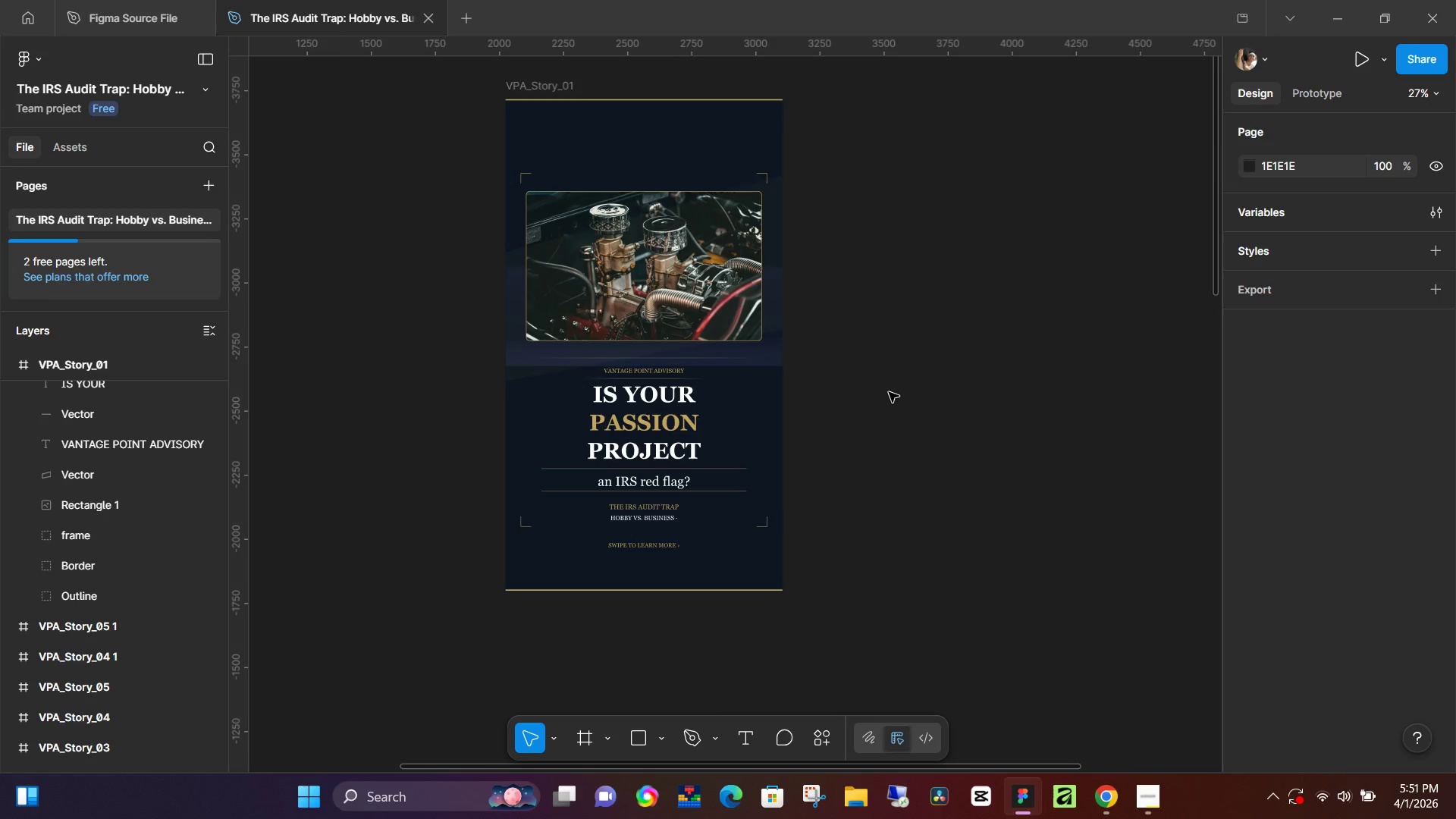 
wait(11.39)
 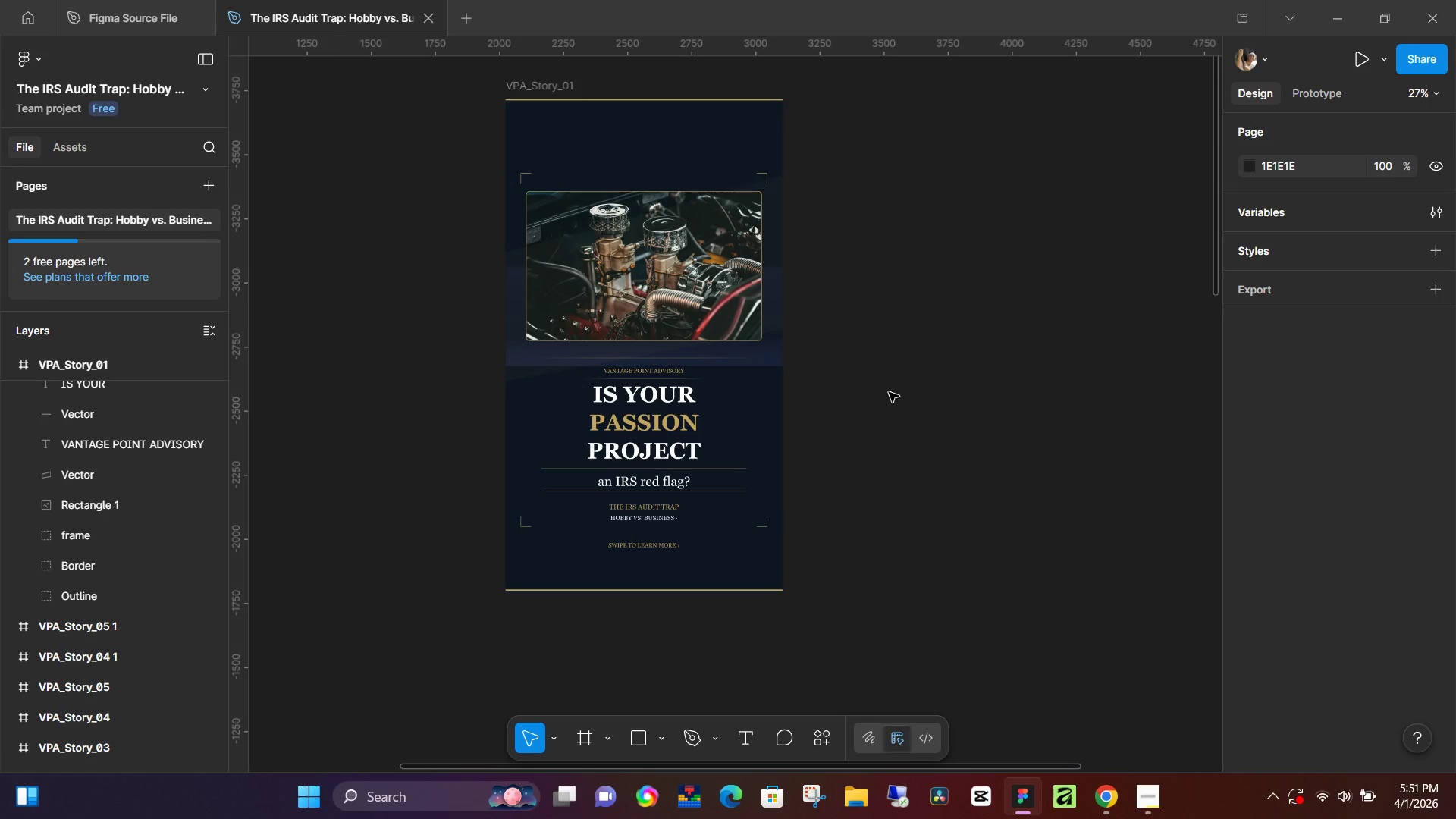 
hold_key(key=Space, duration=0.39)
 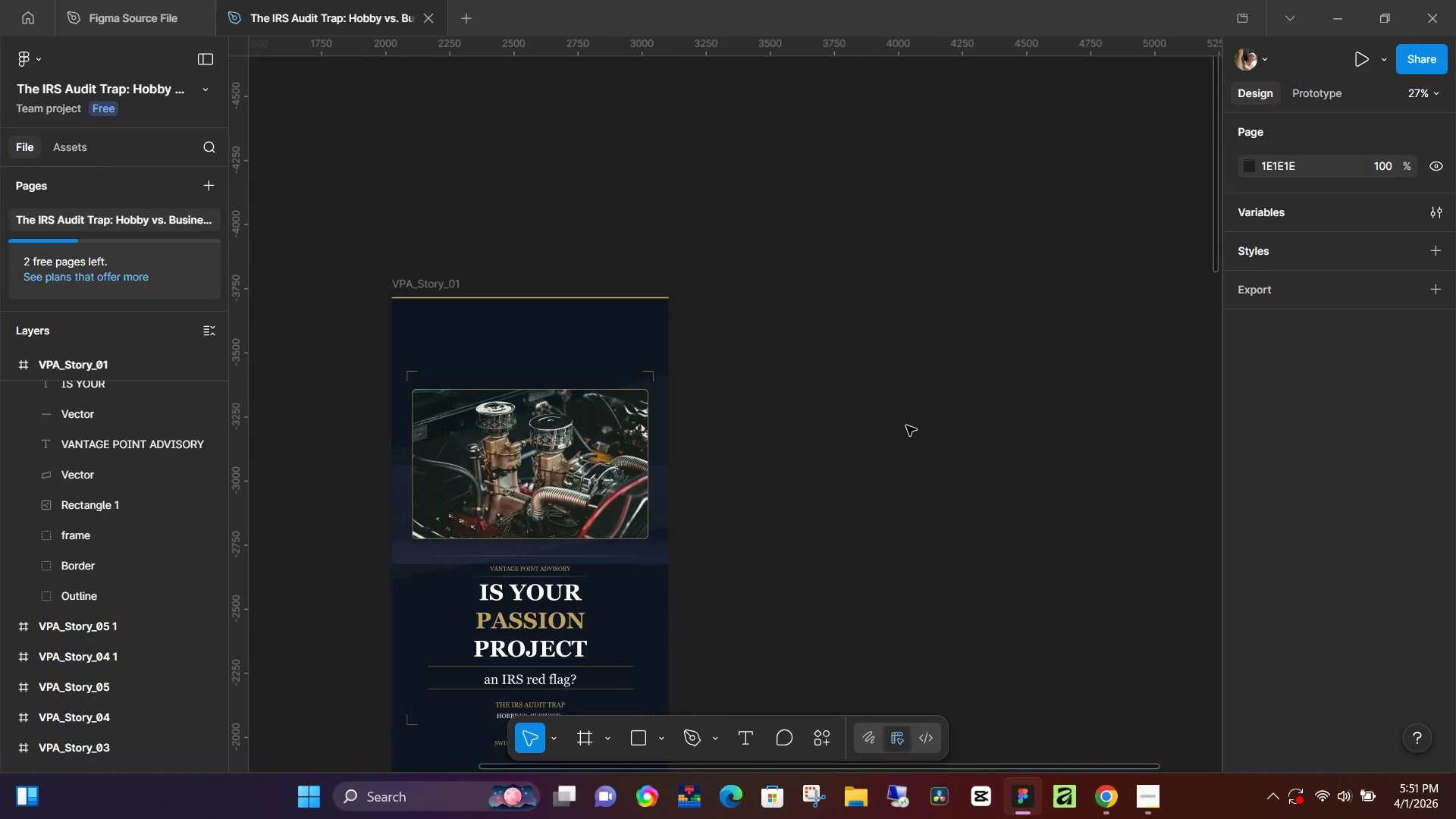 
left_click_drag(start_coordinate=[970, 230], to_coordinate=[856, 428])
 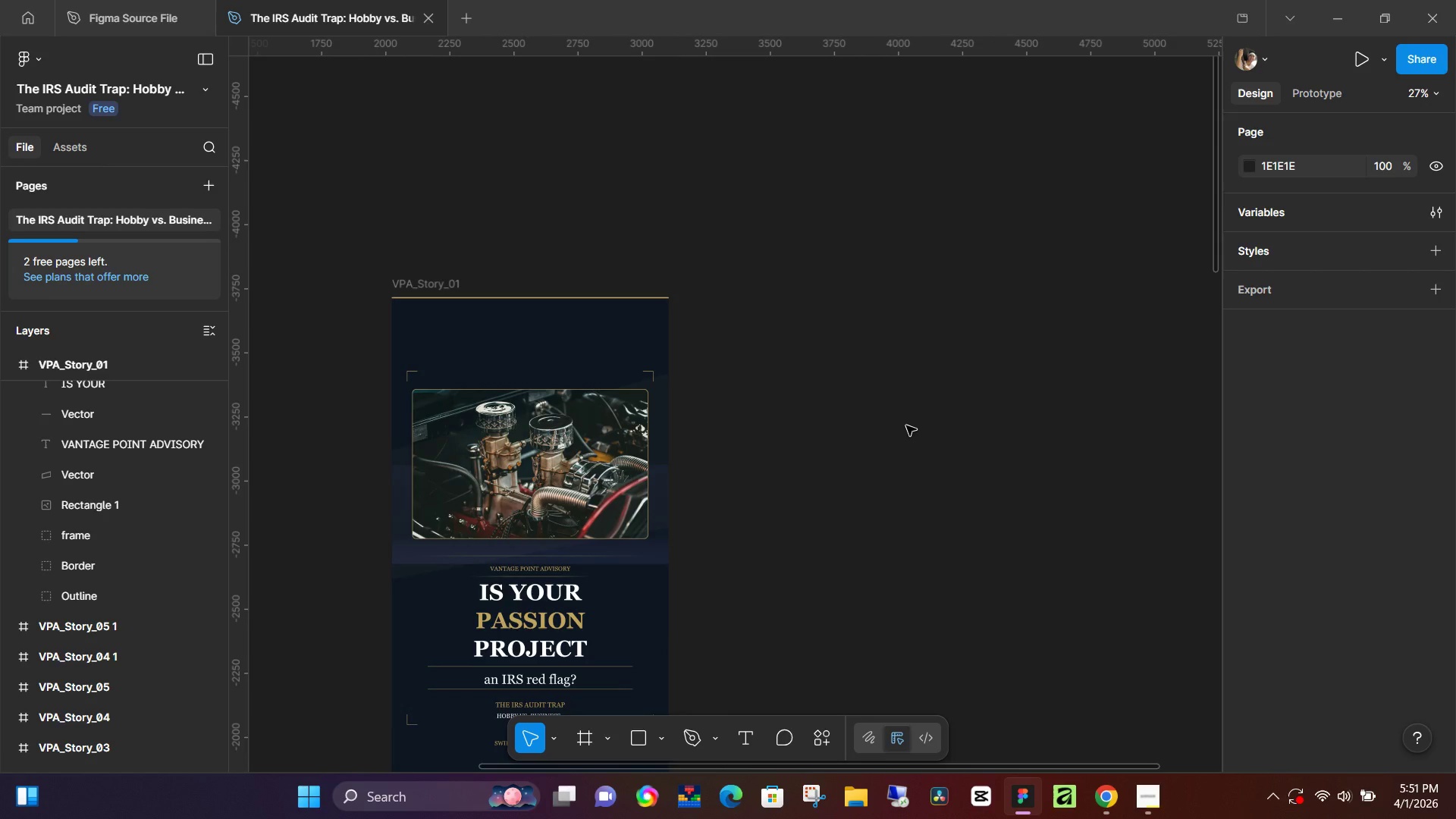 
key(F)
 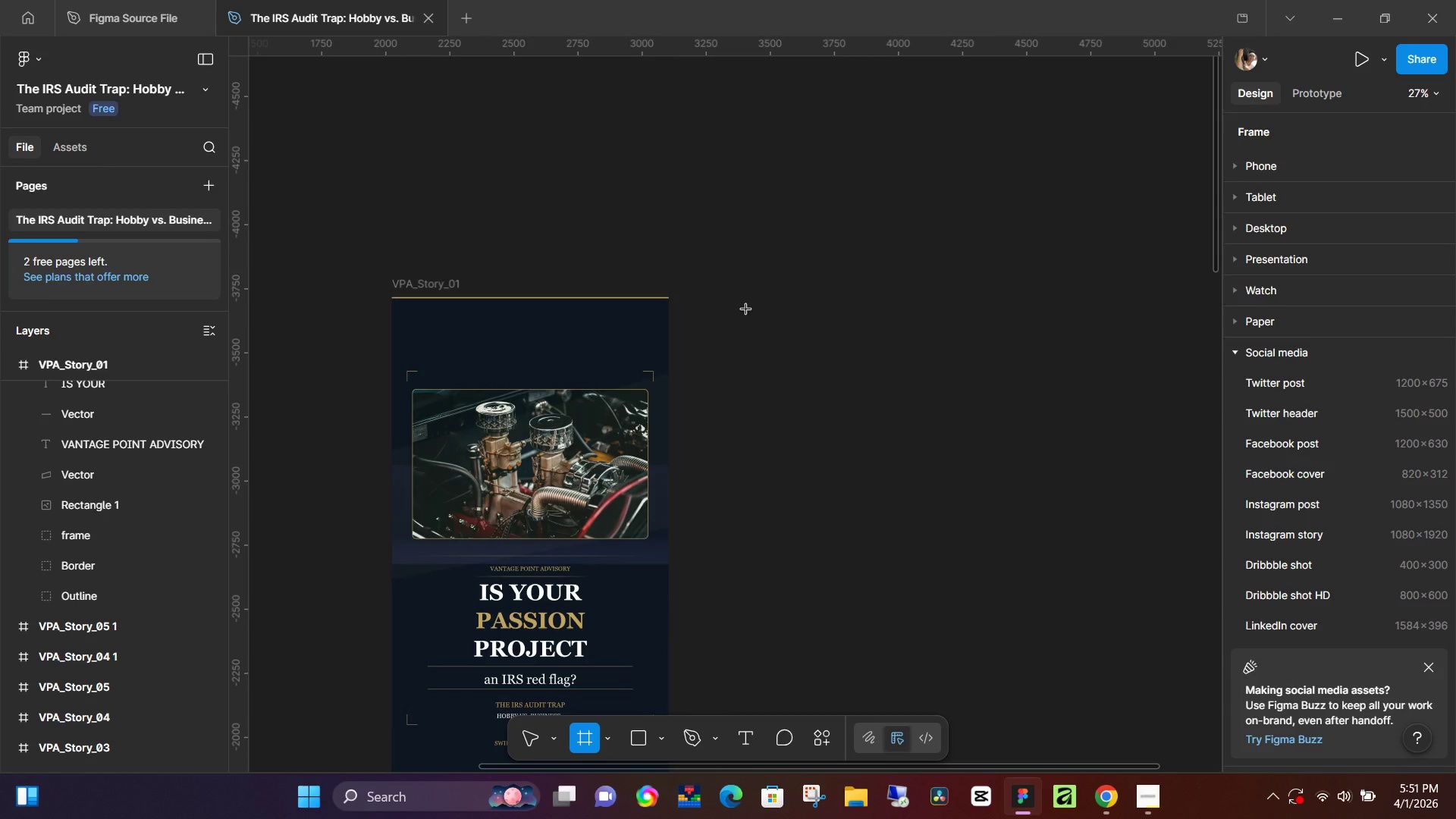 
left_click([746, 309])
 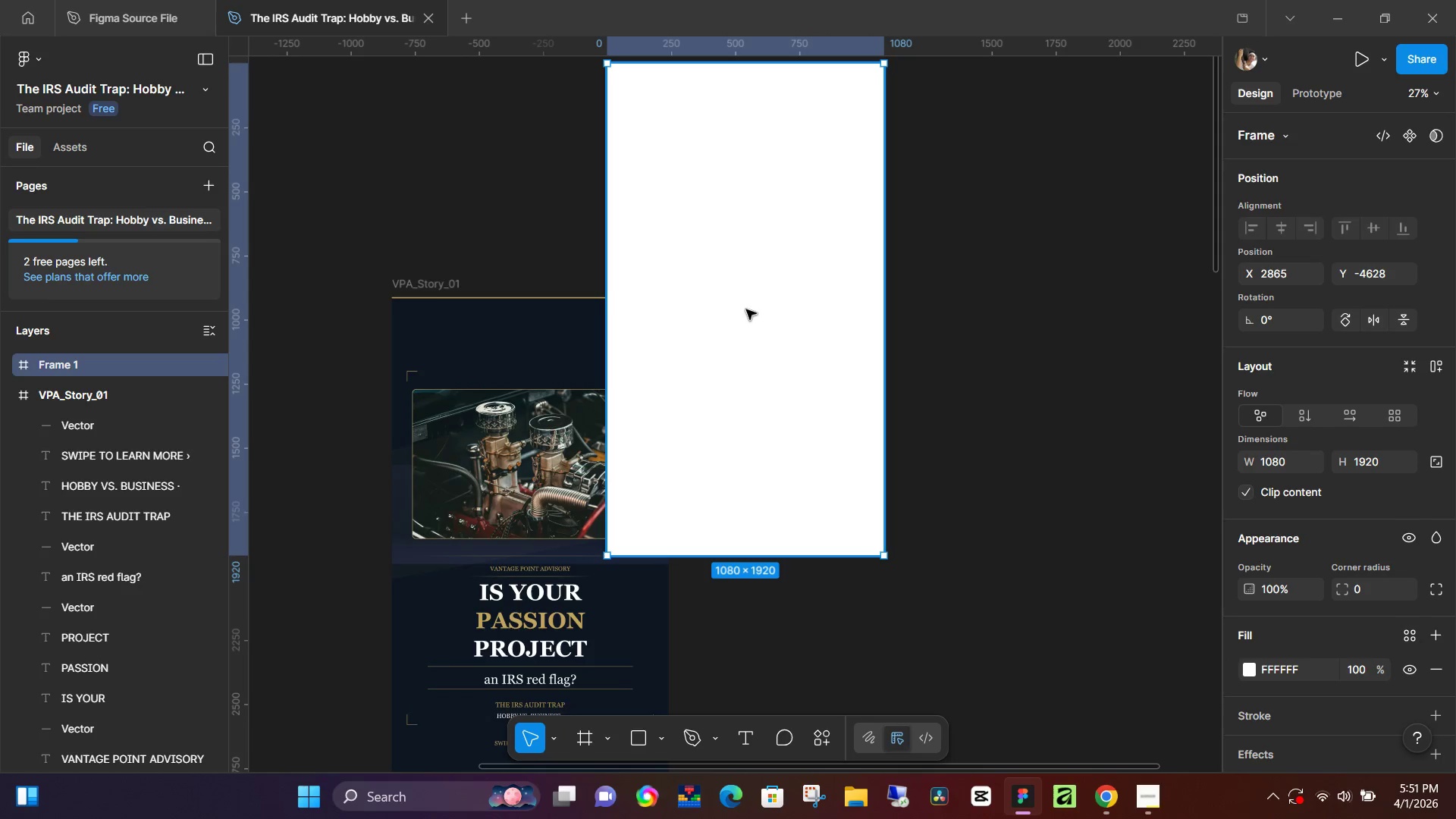 
left_click_drag(start_coordinate=[739, 299], to_coordinate=[823, 530])
 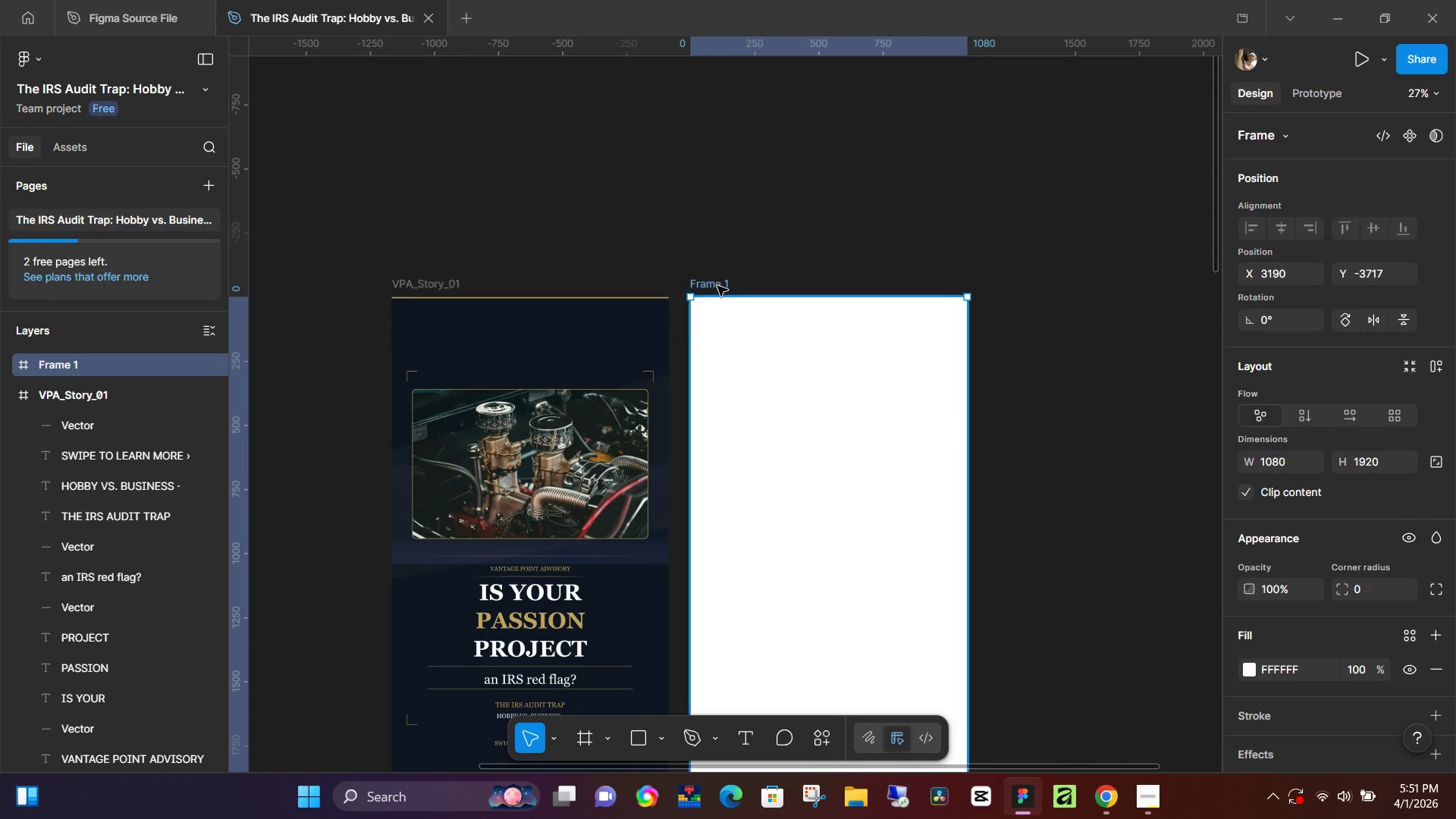 
double_click([717, 286])
 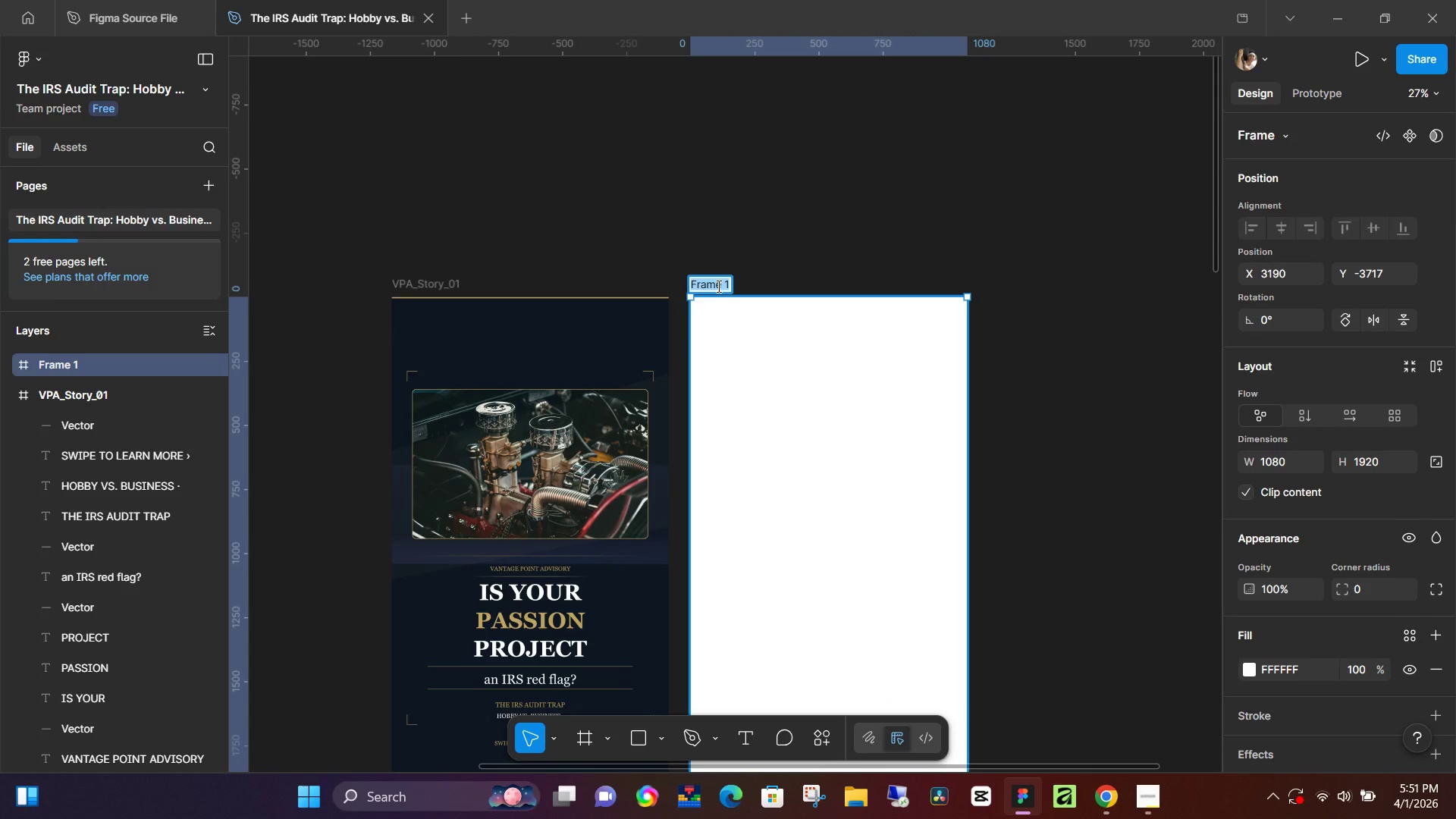 
type(VPA_Story_02)
 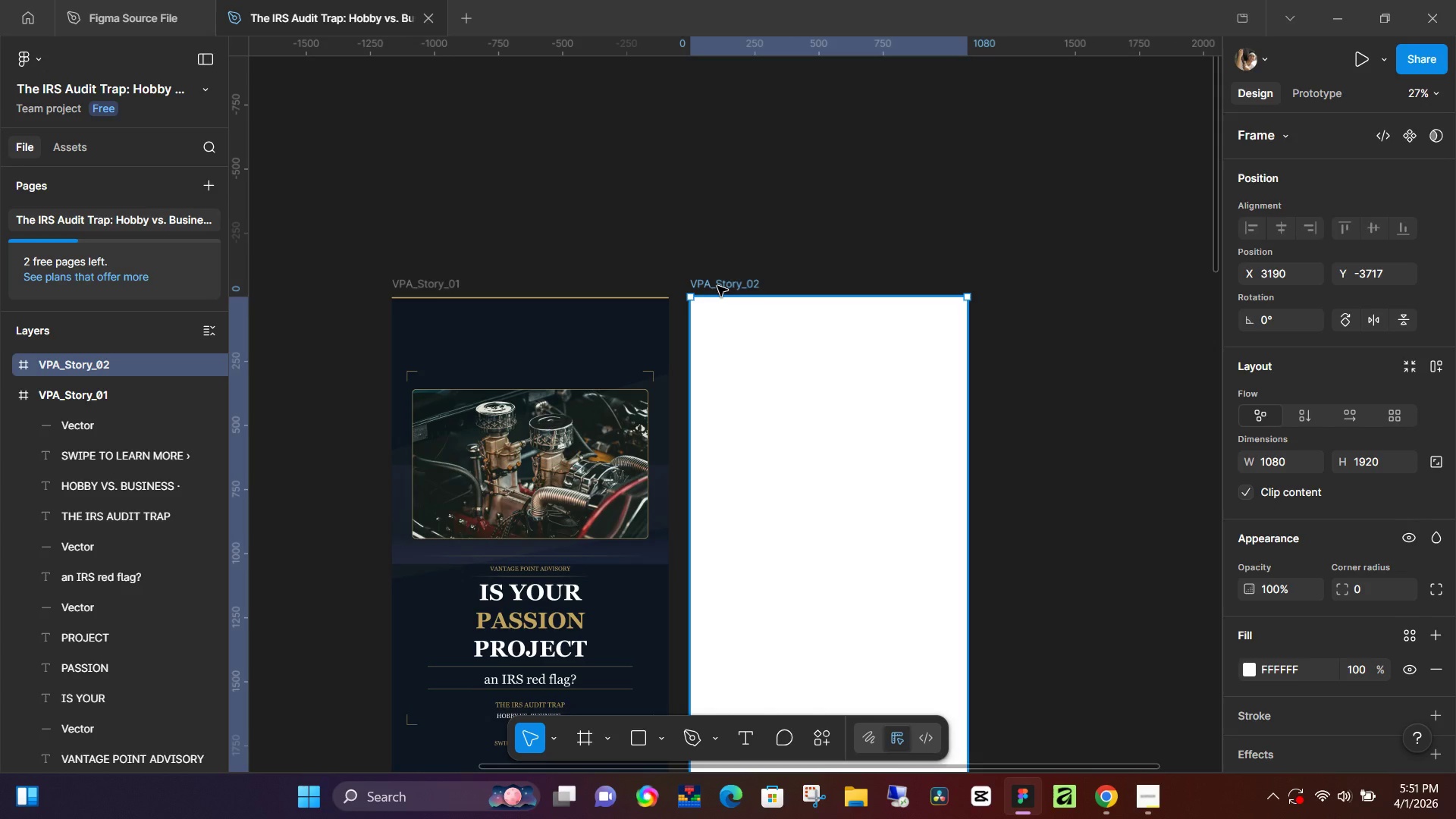 
 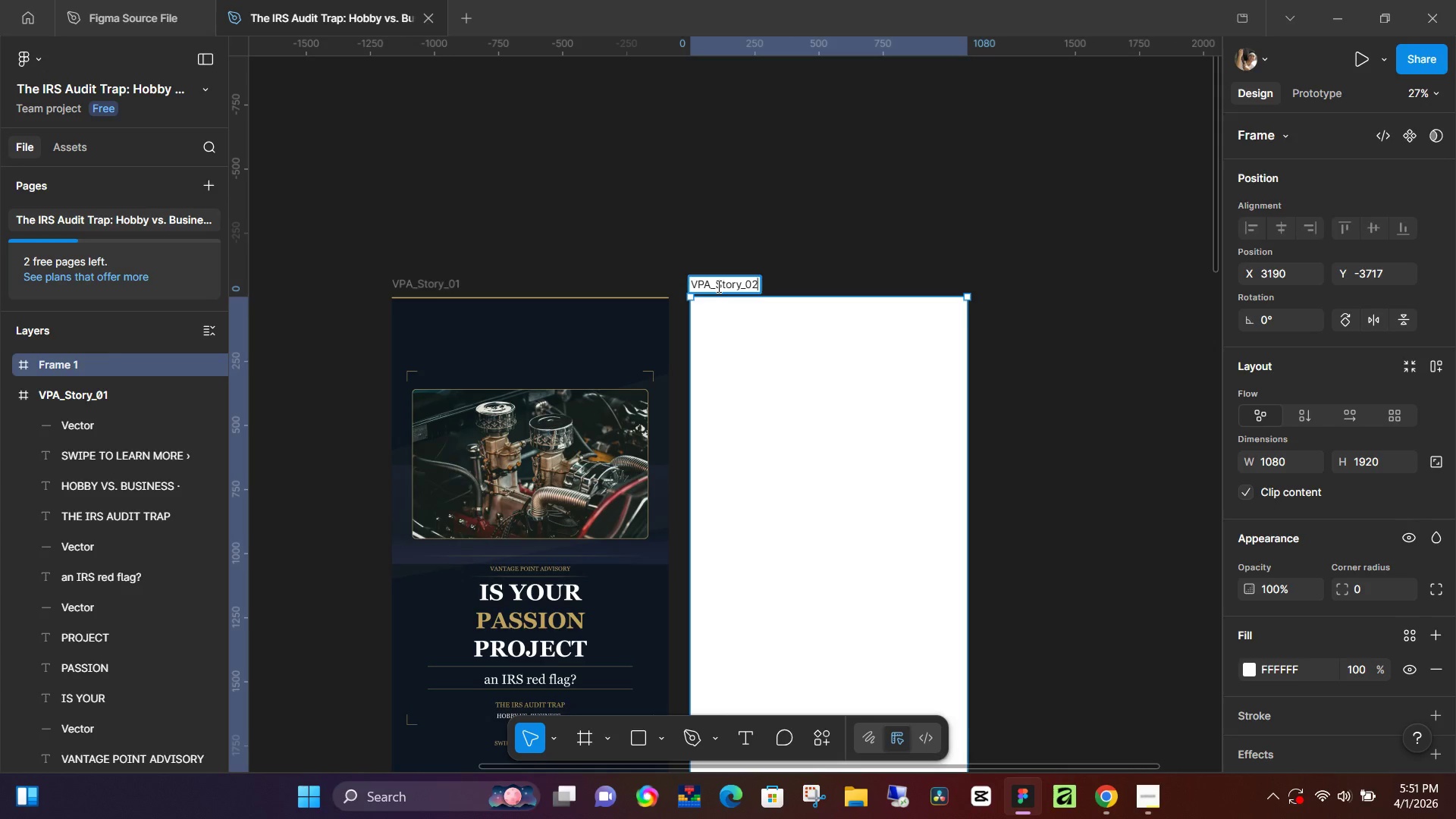 
key(Enter)
 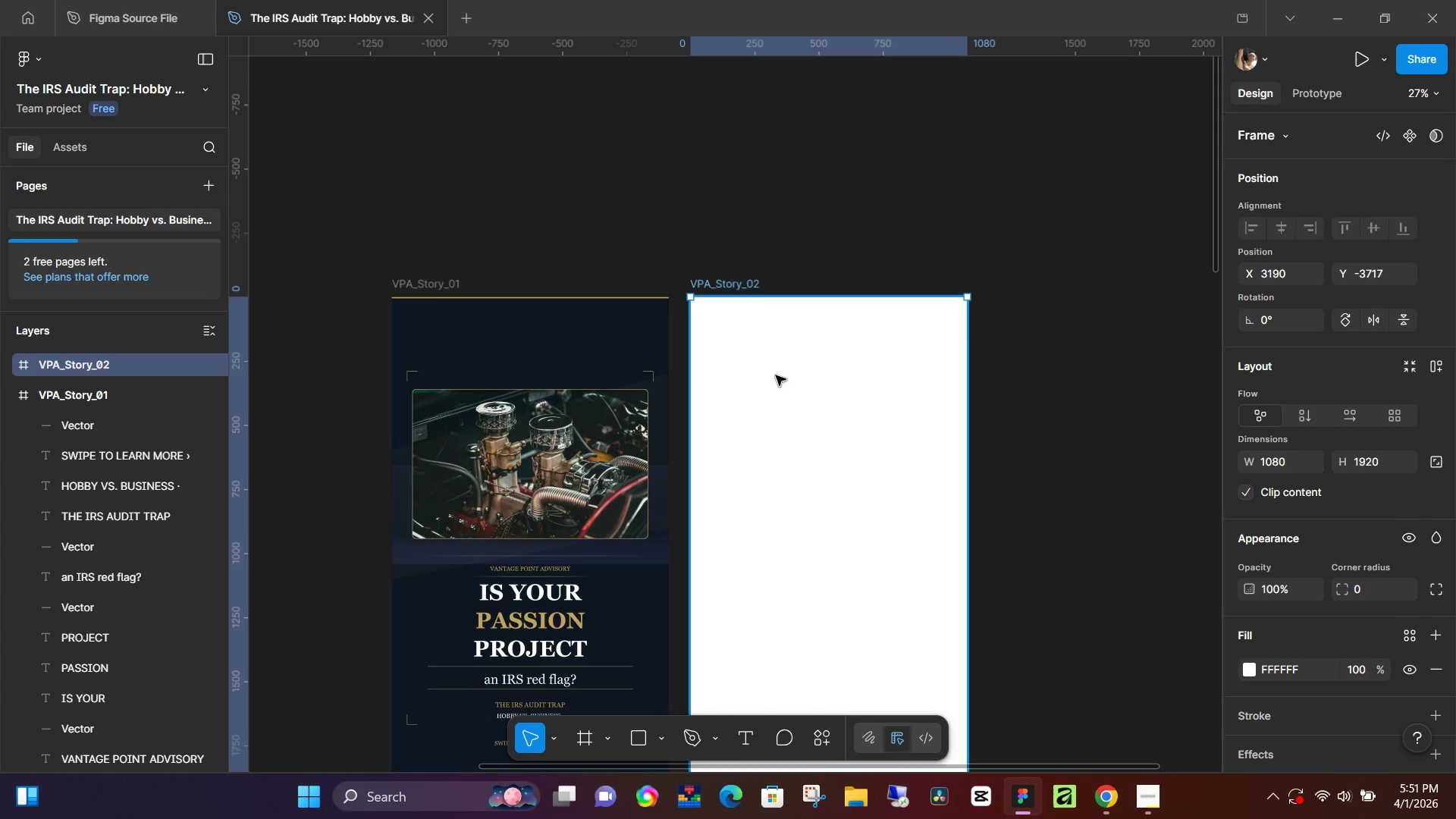 
left_click([776, 375])
 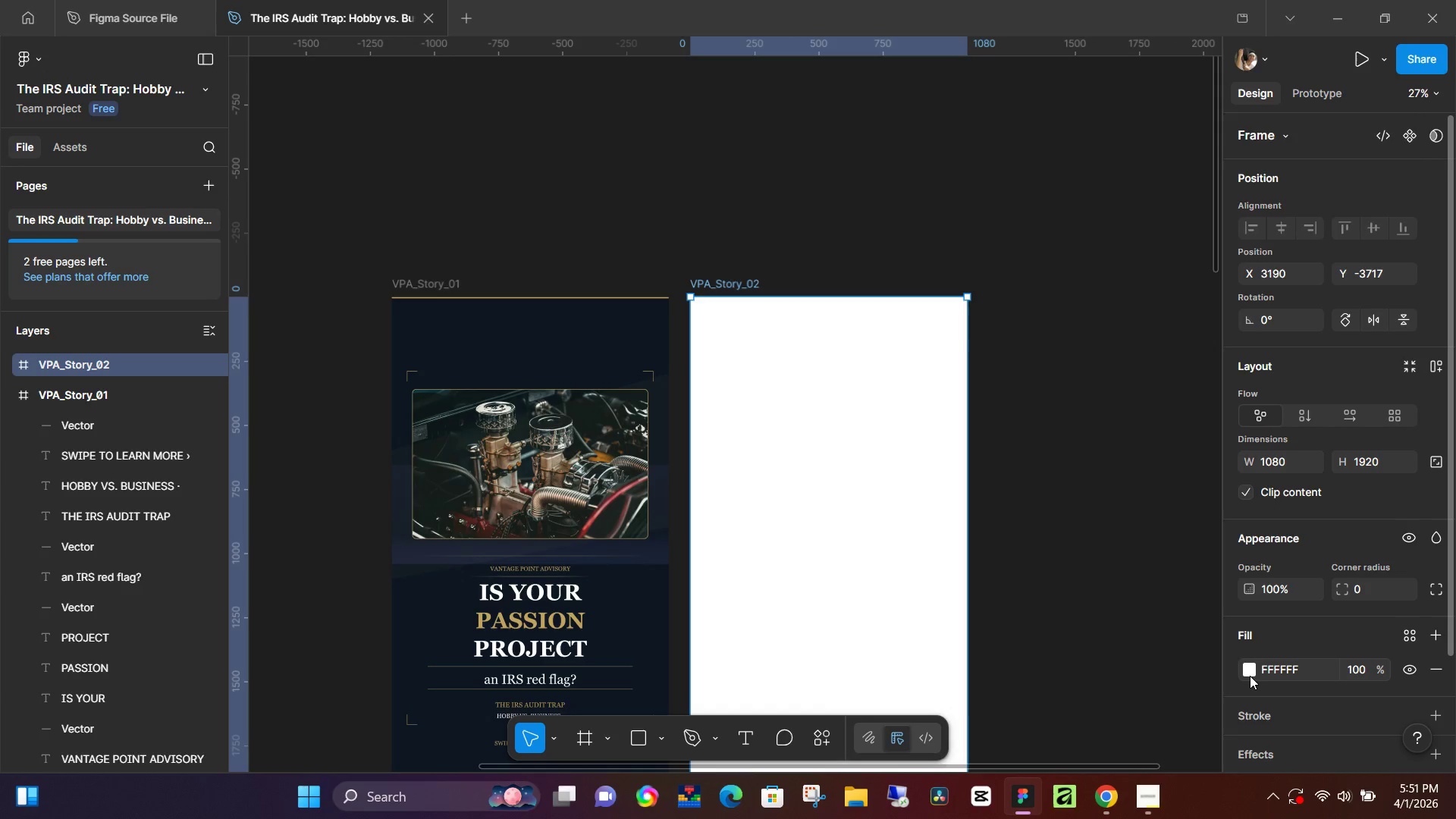 
left_click([1250, 676])
 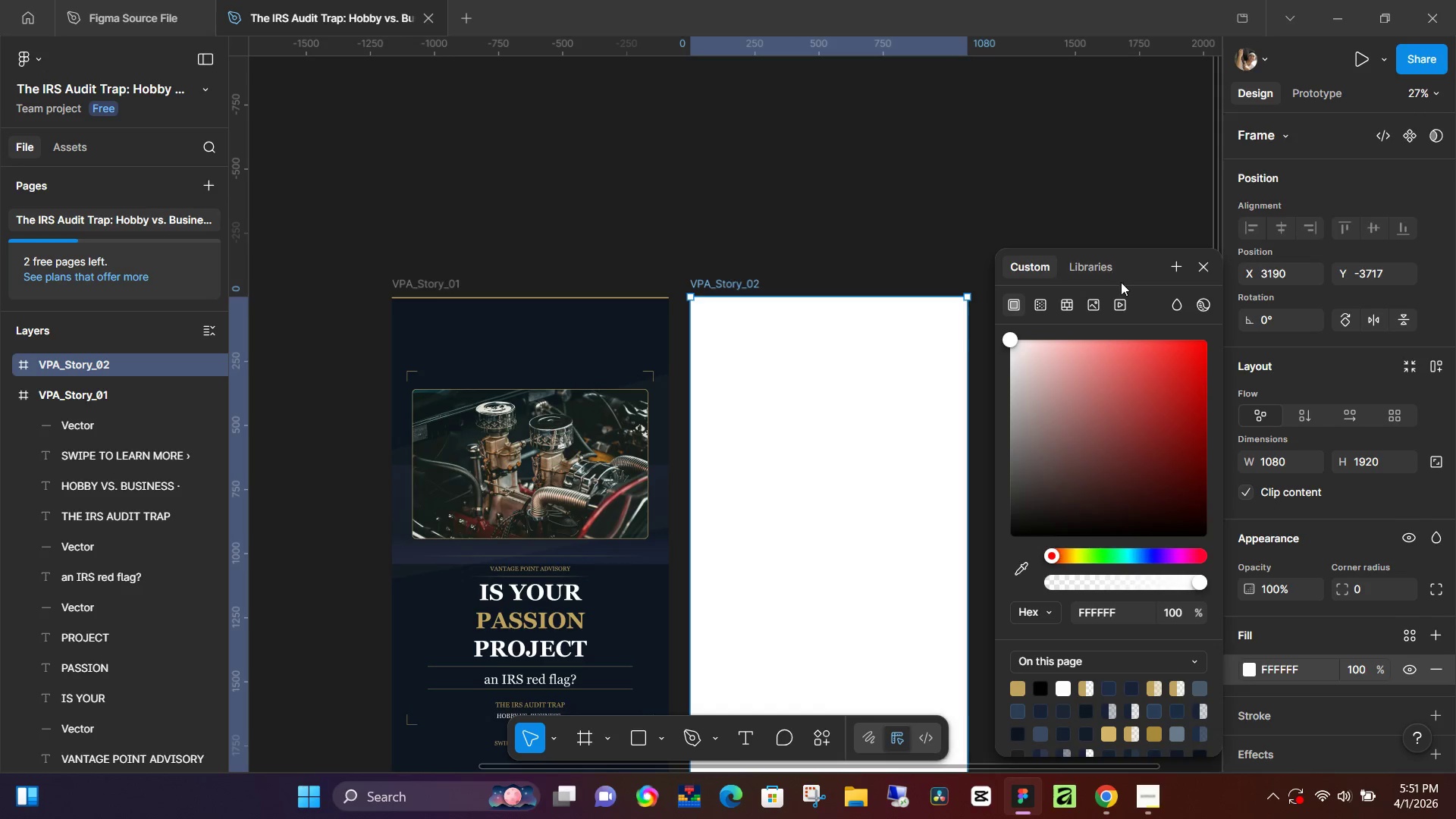 
left_click([1108, 265])
 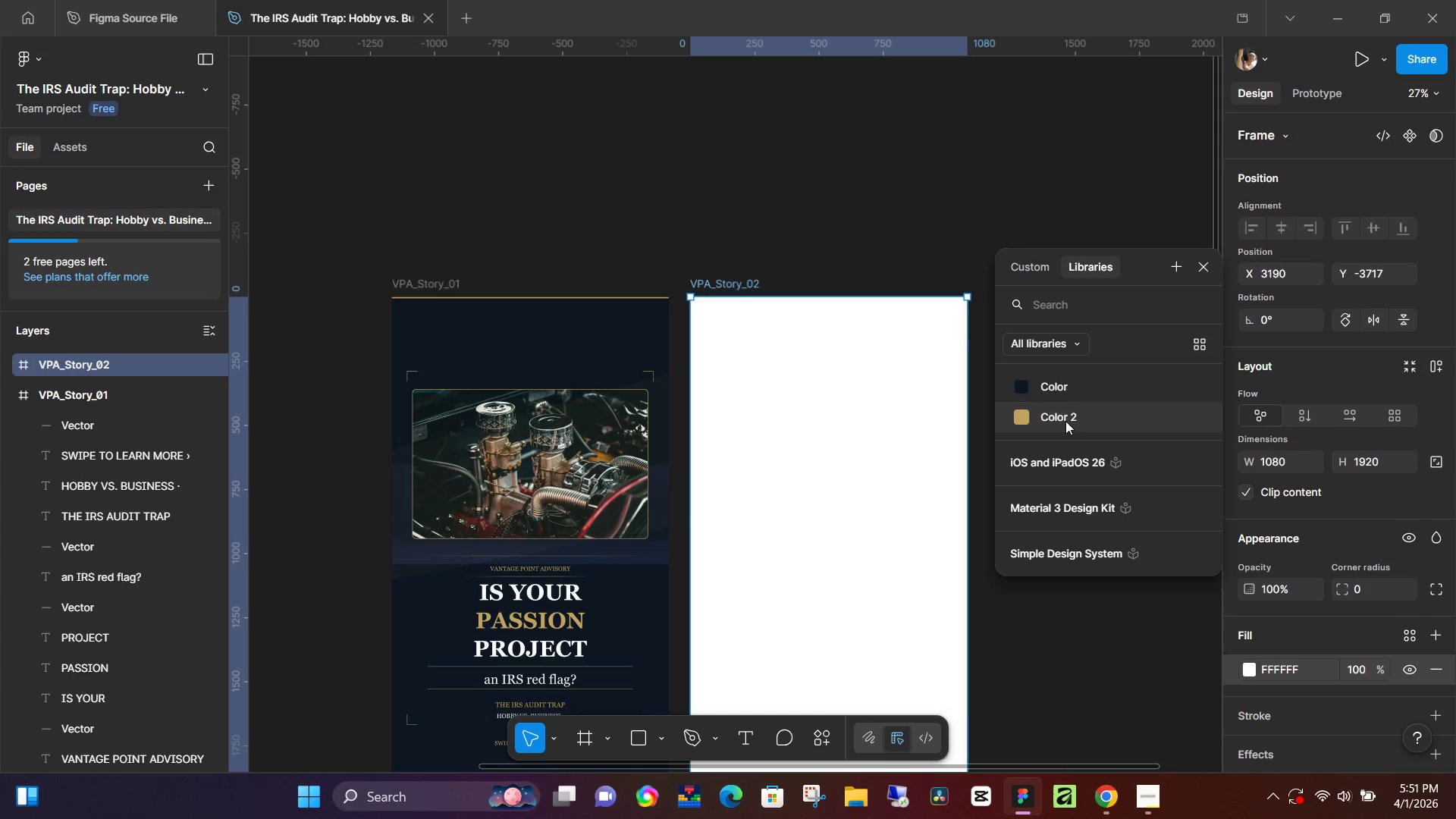 
left_click([1078, 393])
 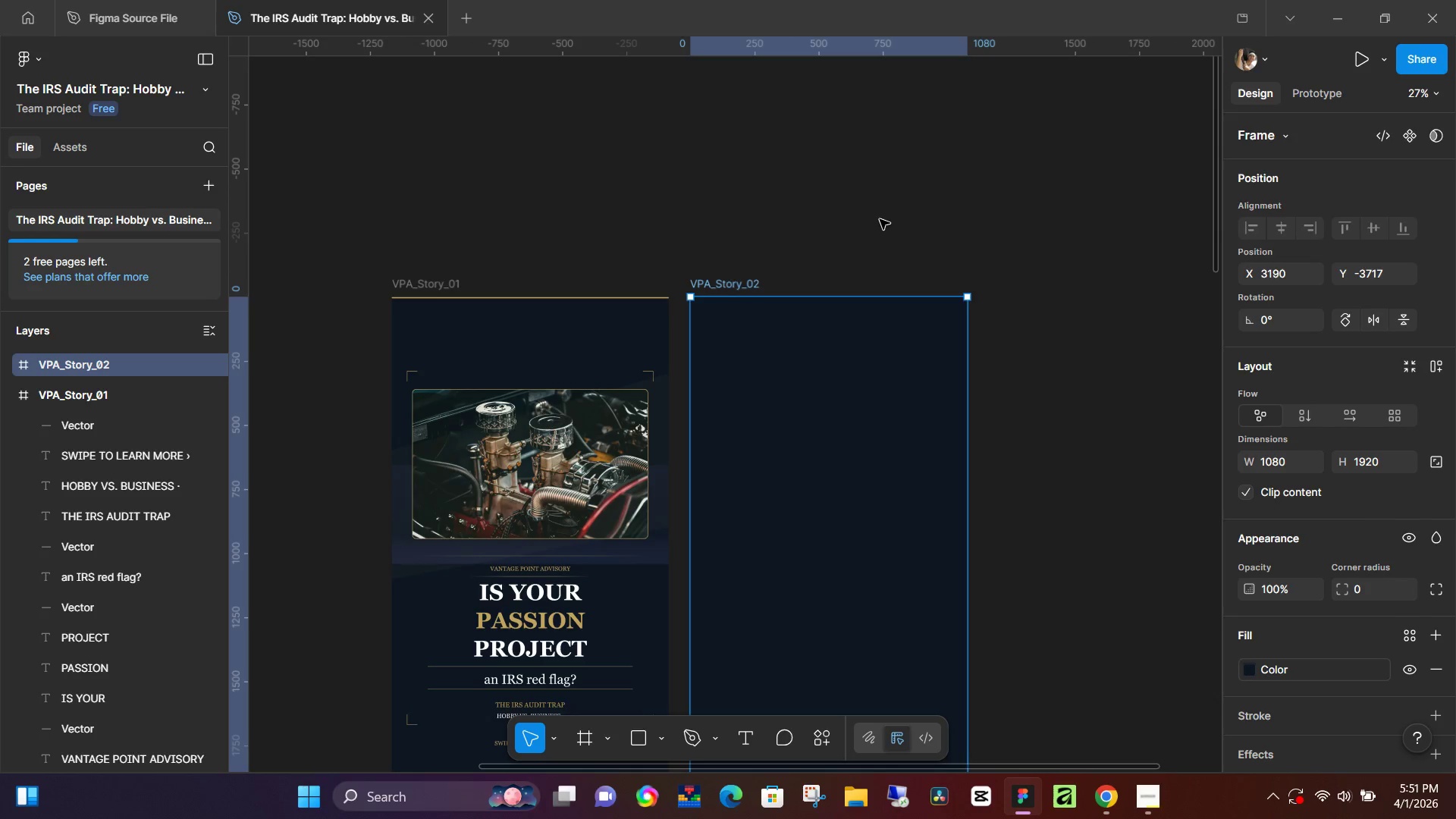 
left_click([880, 219])
 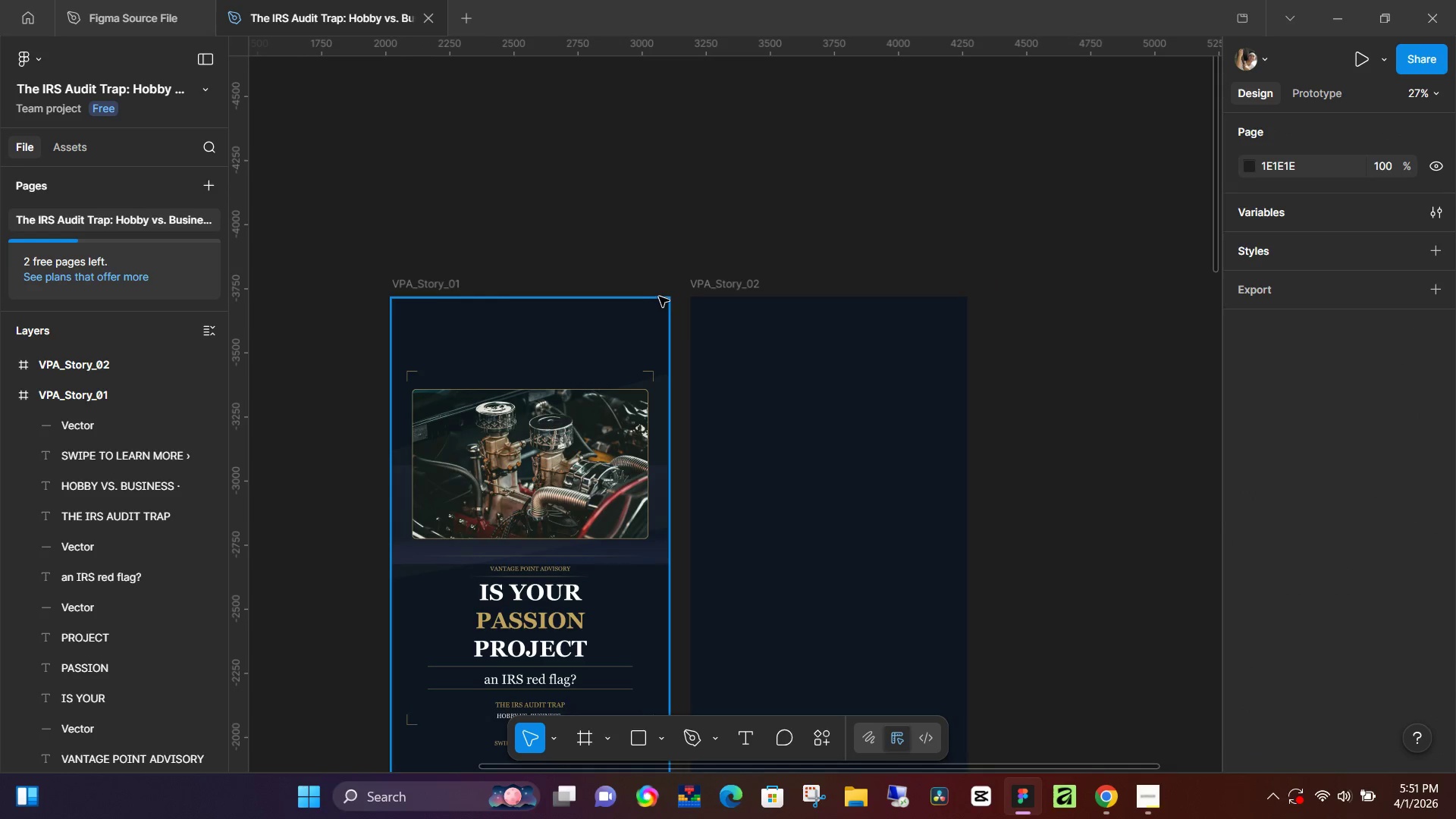 
left_click([659, 297])
 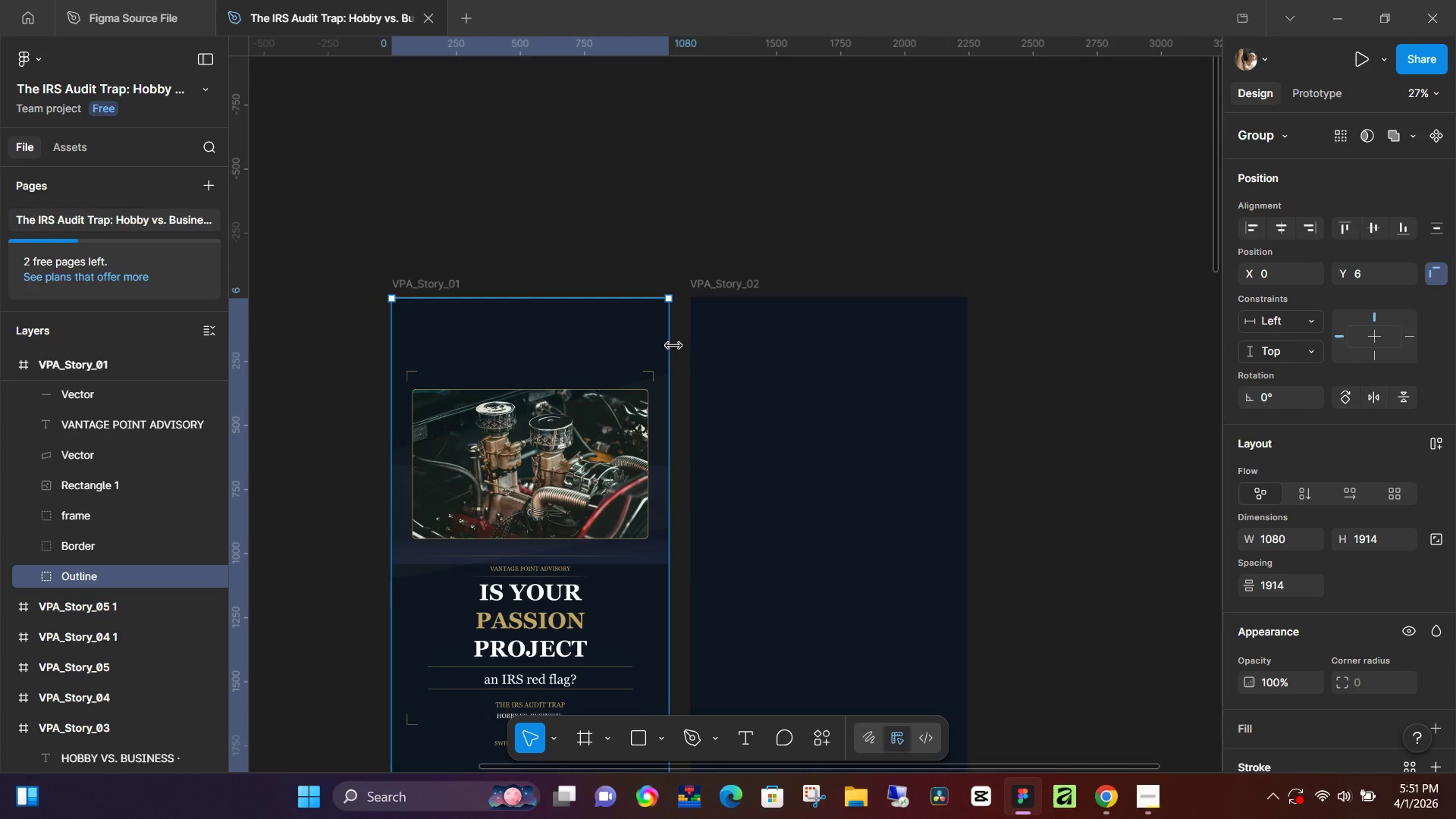 
key(Control+C)
 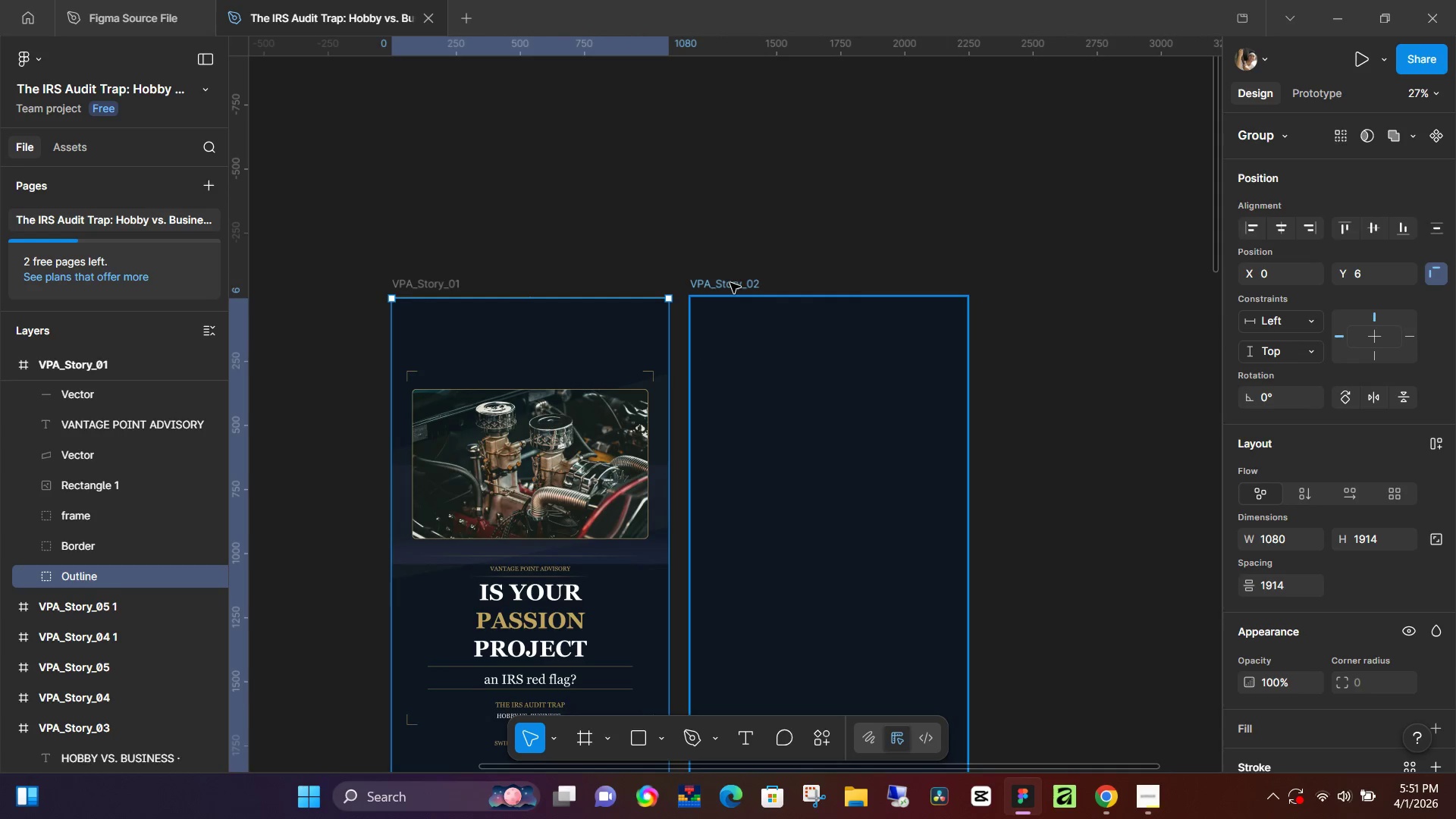 
left_click([730, 283])
 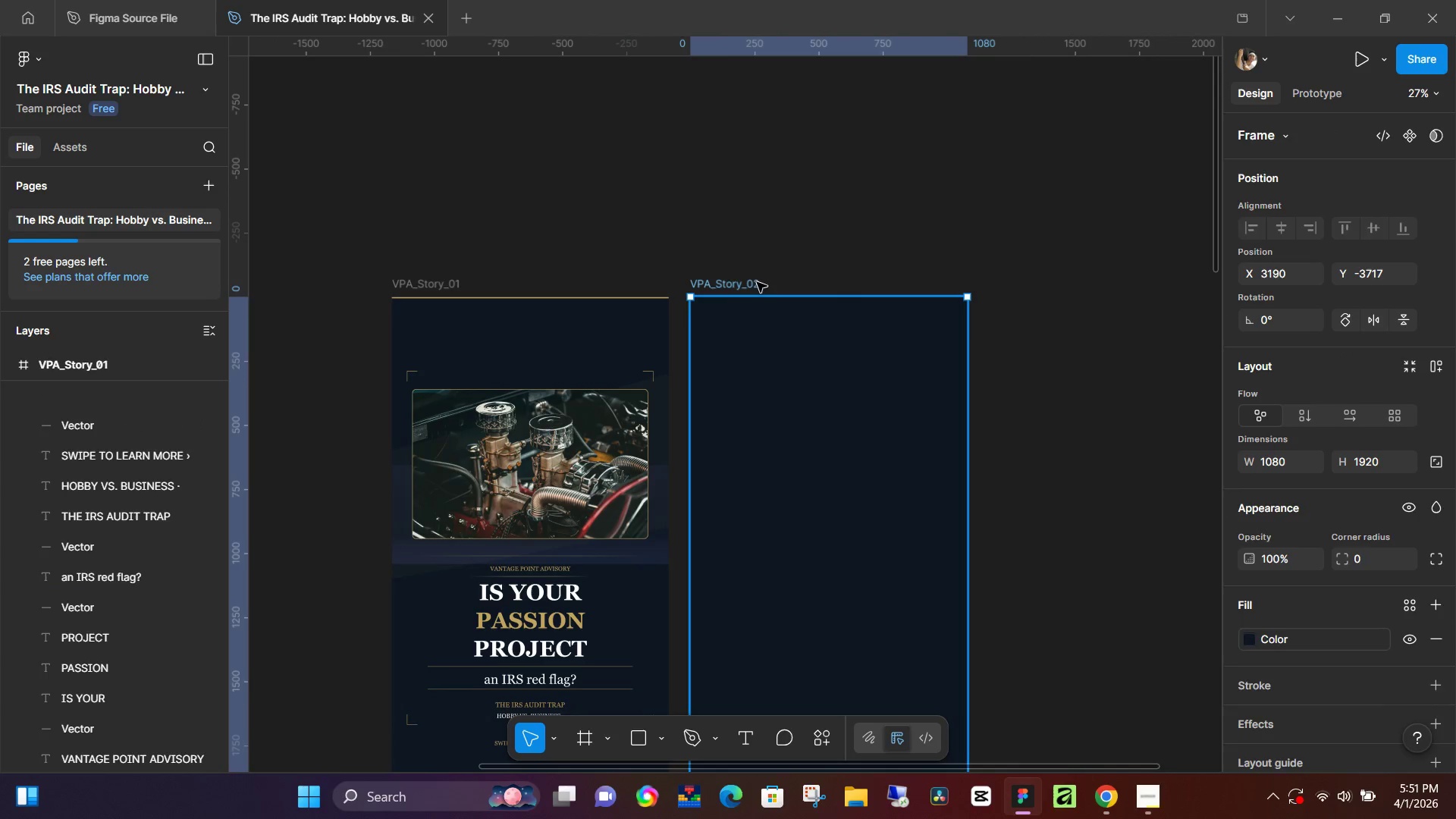 
key(Control+ControlLeft)
 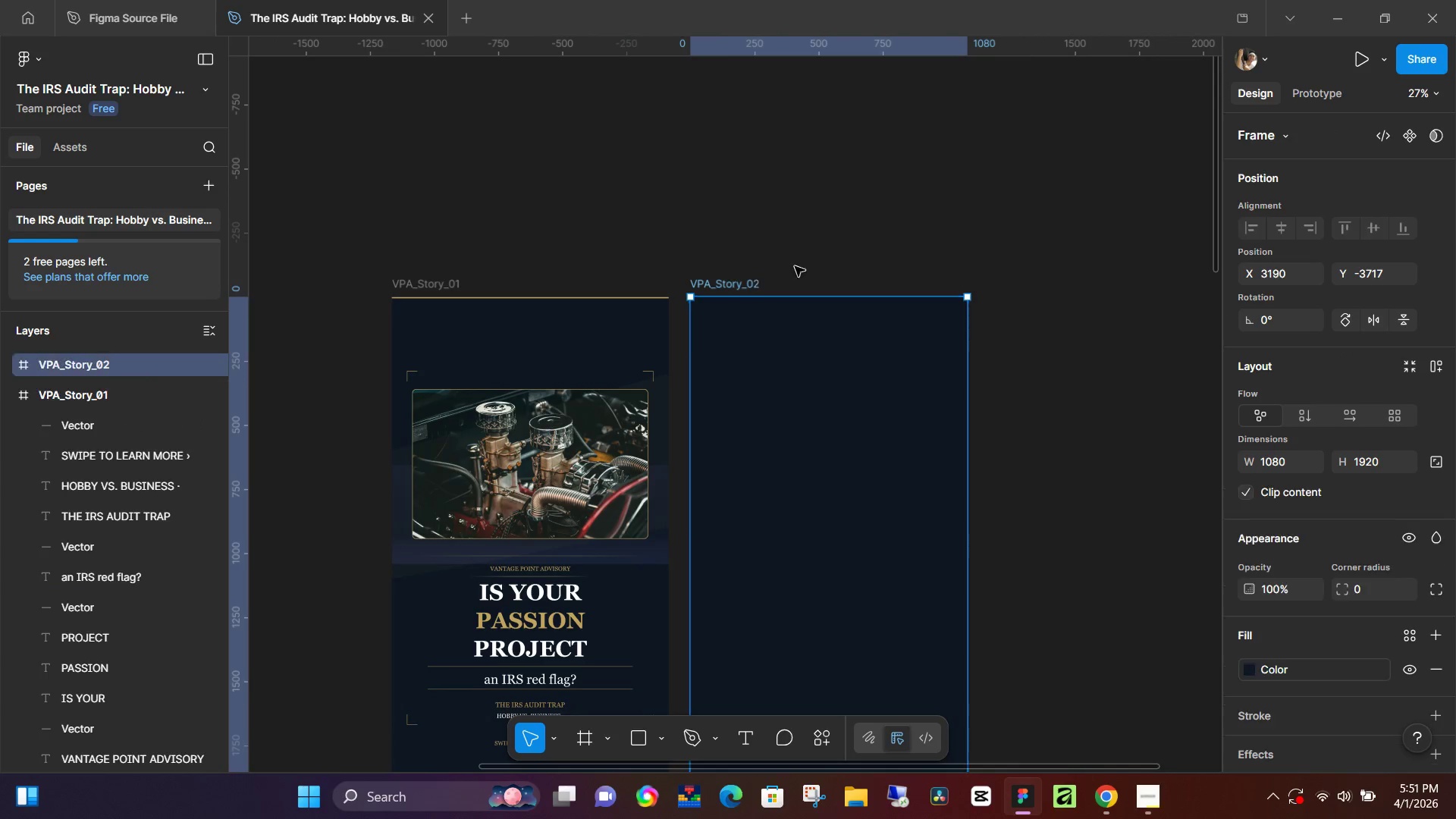 
key(Control+V)
 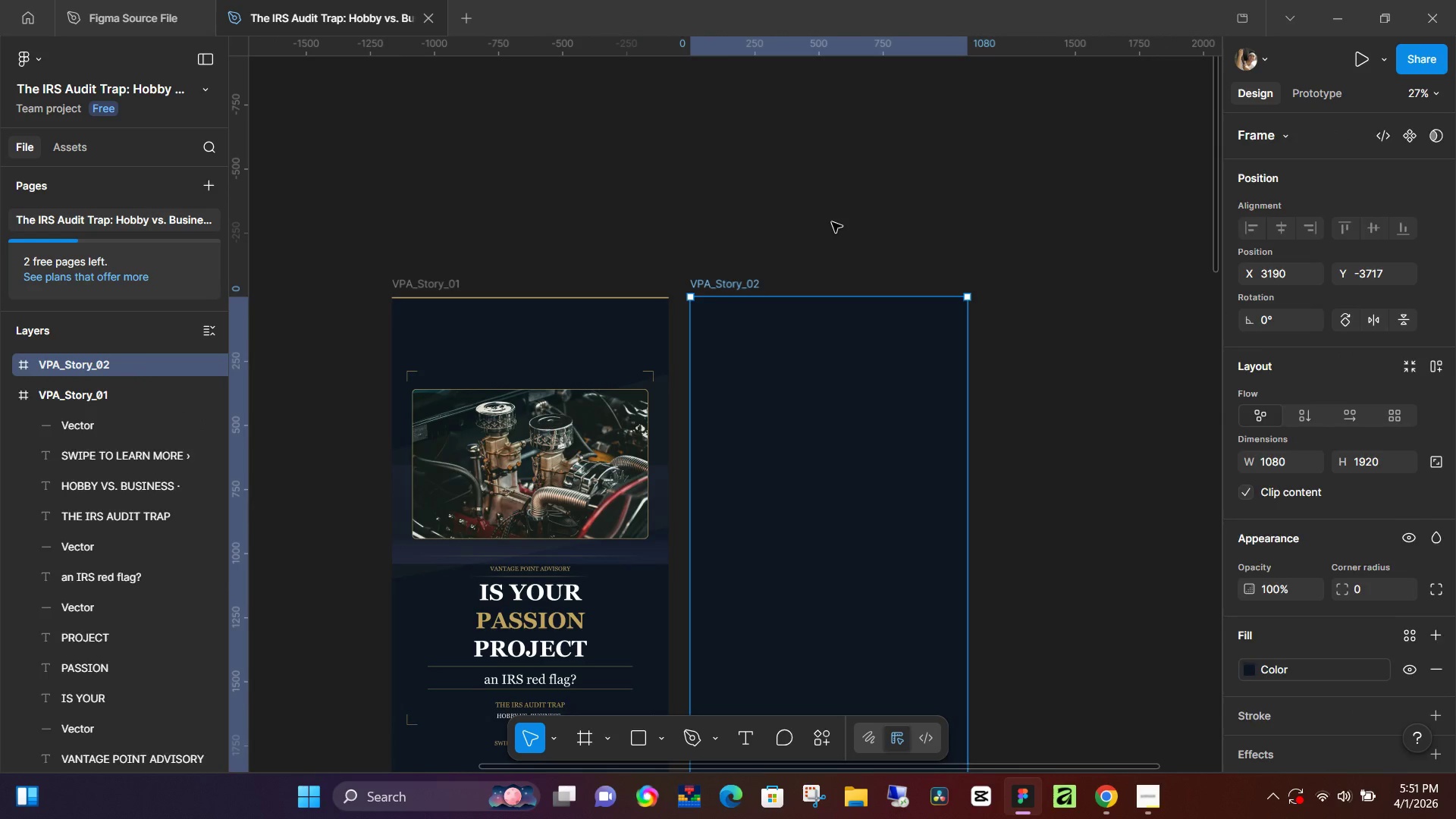 
left_click([832, 222])
 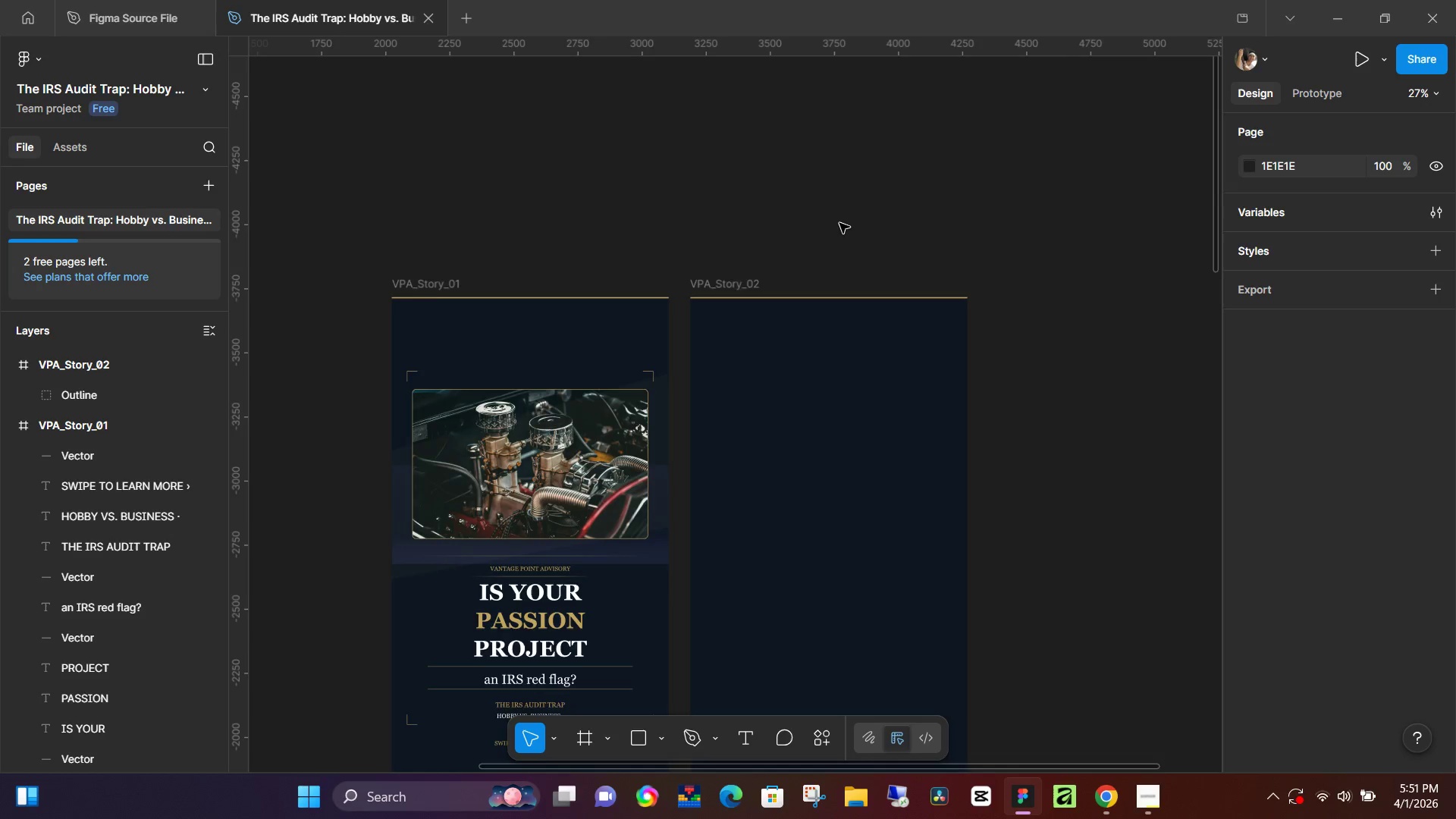 
scroll: coordinate [839, 223], scroll_direction: down, amount: 4.0
 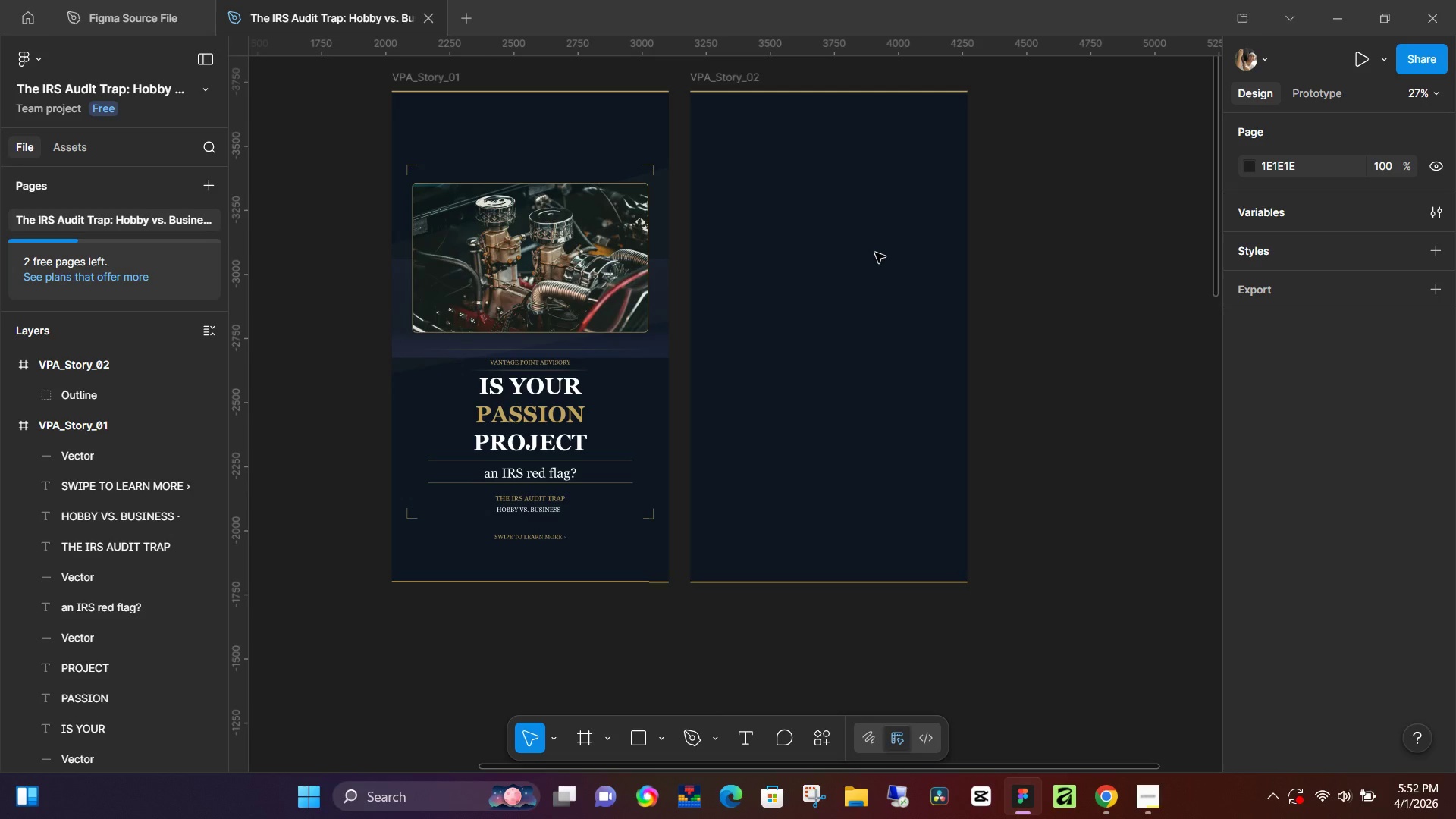 
wait(40.74)
 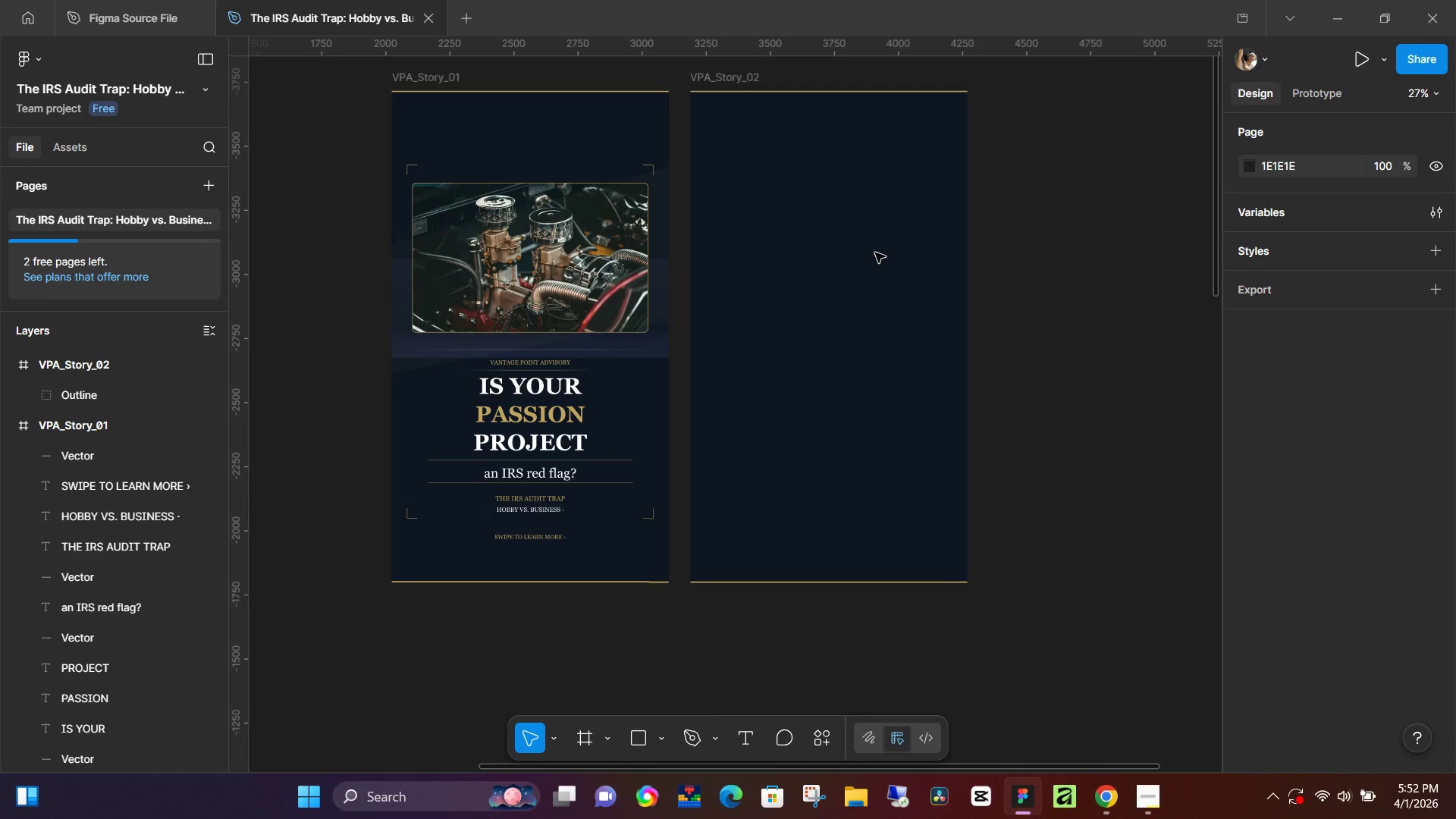 
scroll: coordinate [1133, 651], scroll_direction: down, amount: 3.0